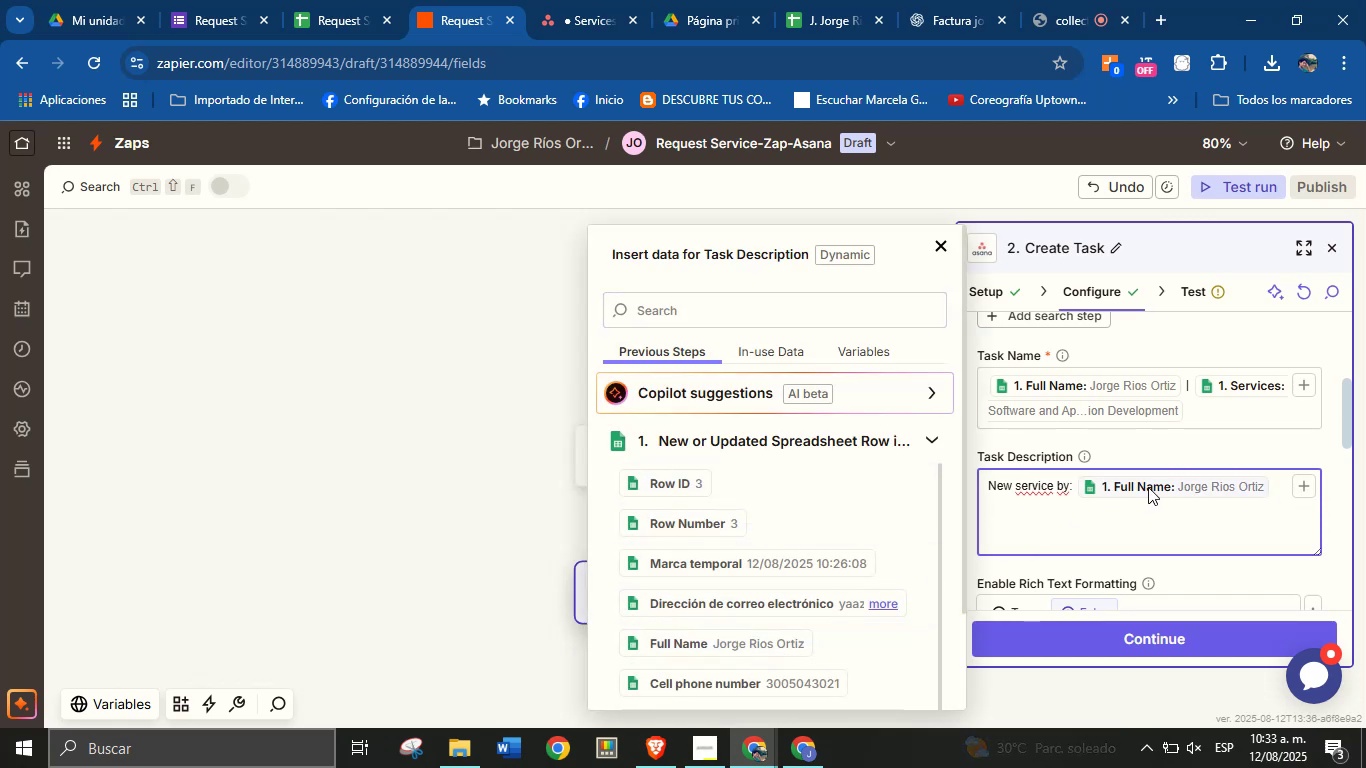 
type(Type>)
 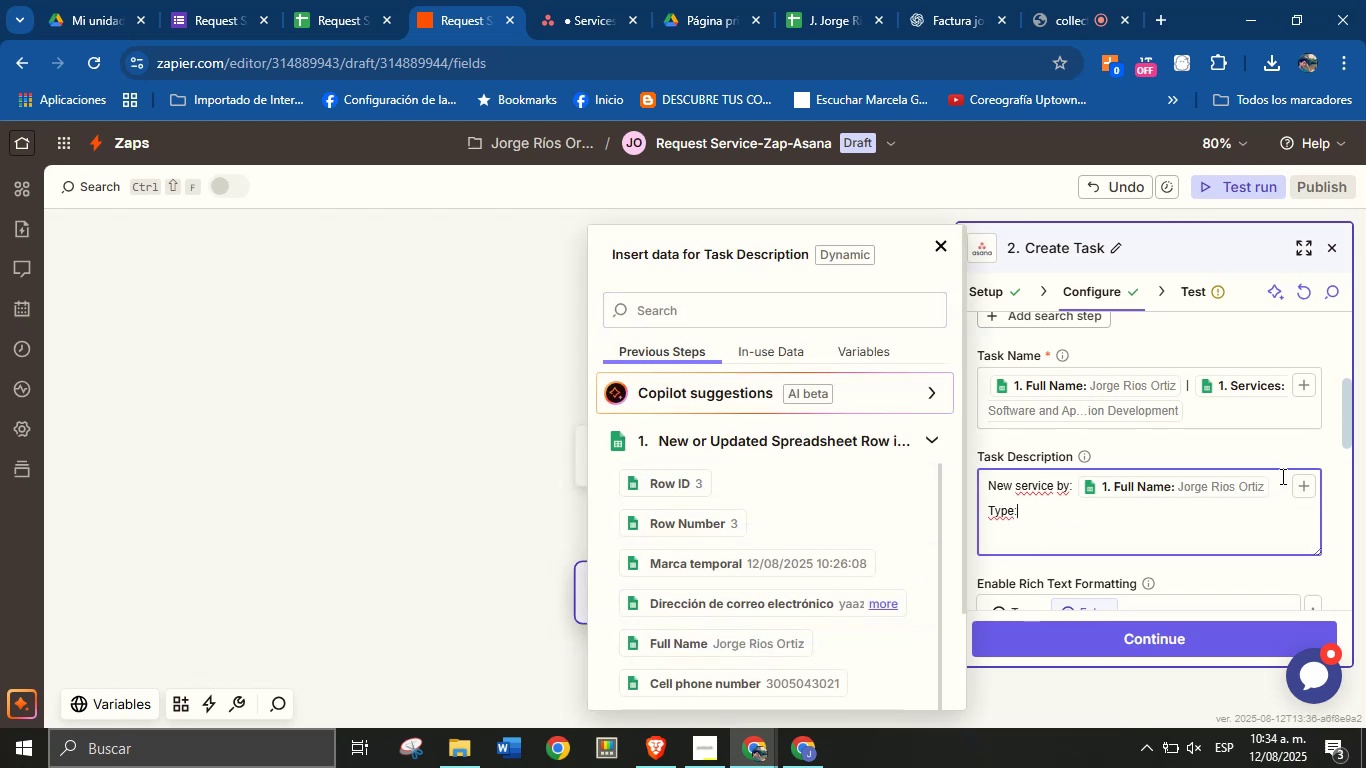 
left_click([1307, 484])
 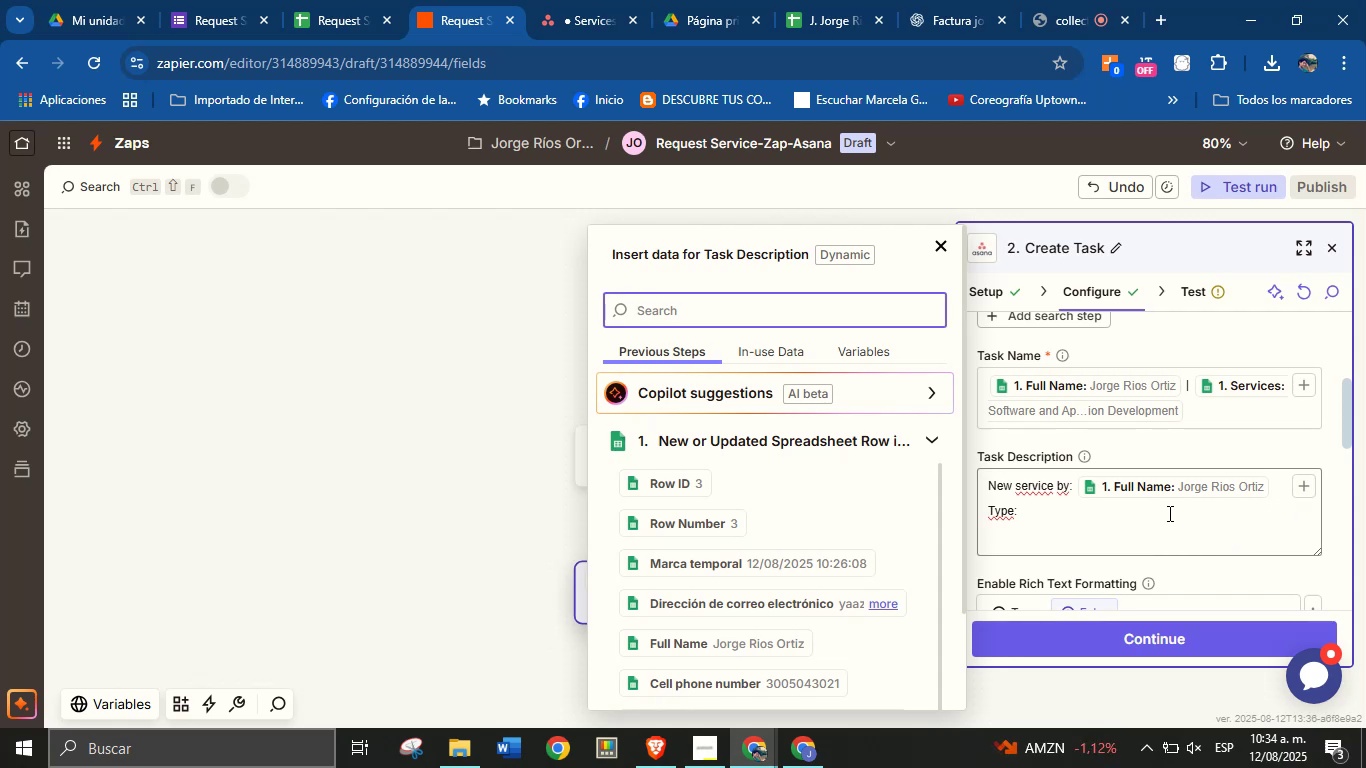 
left_click([1131, 510])
 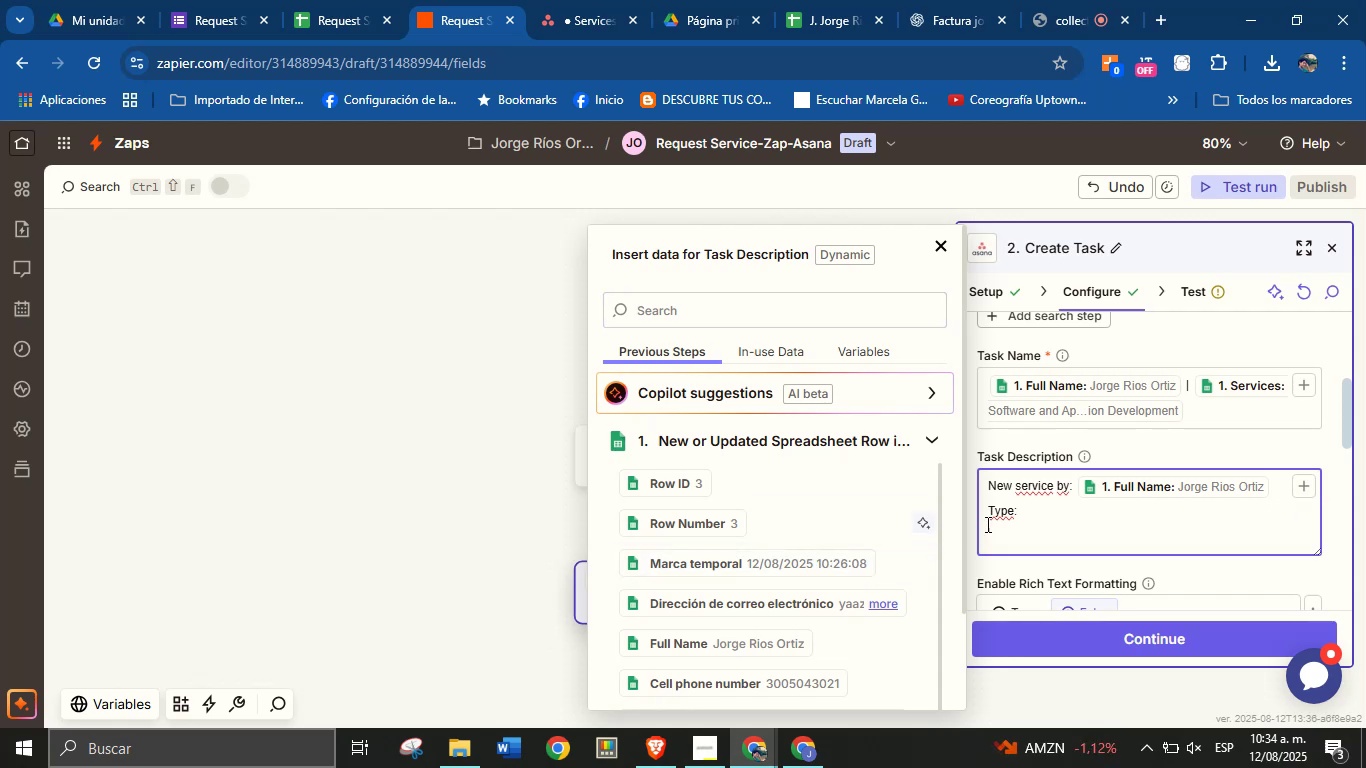 
scroll: coordinate [888, 528], scroll_direction: down, amount: 2.0
 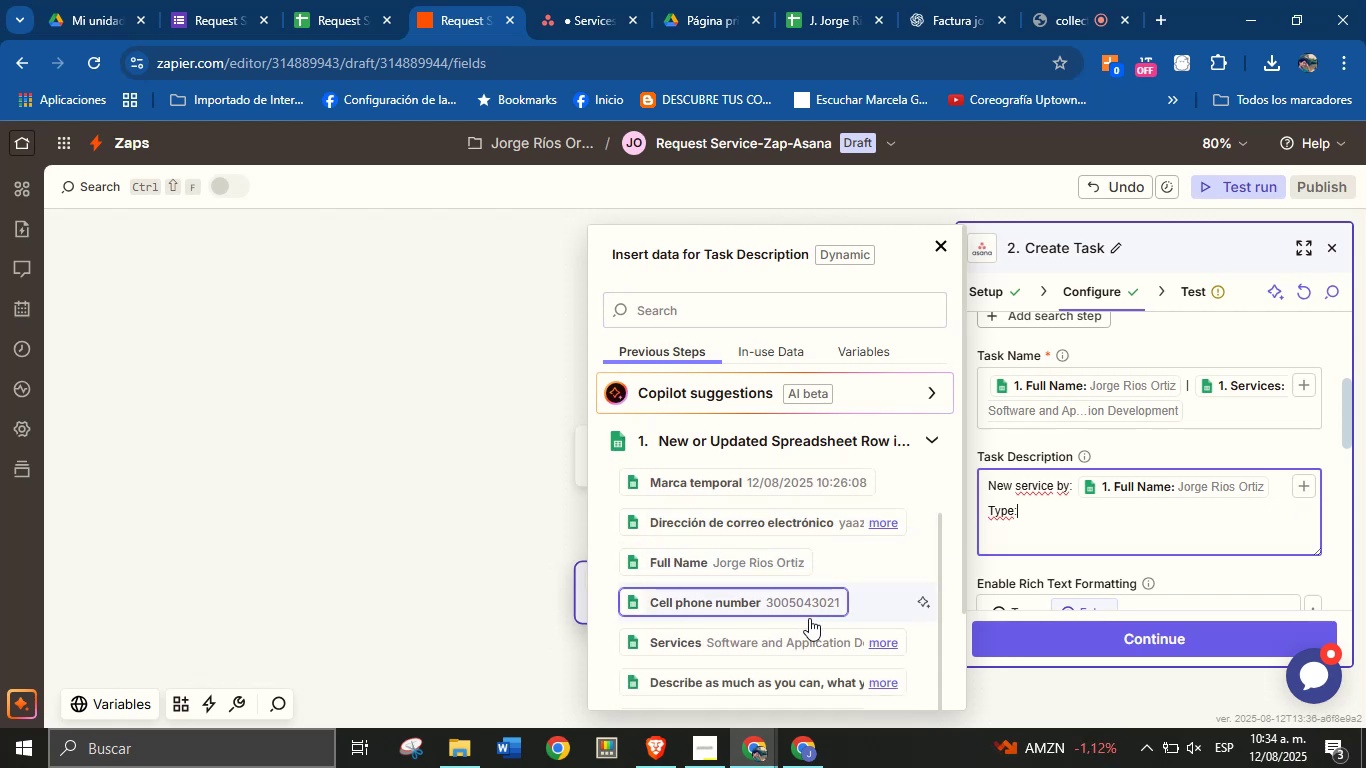 
left_click([797, 643])
 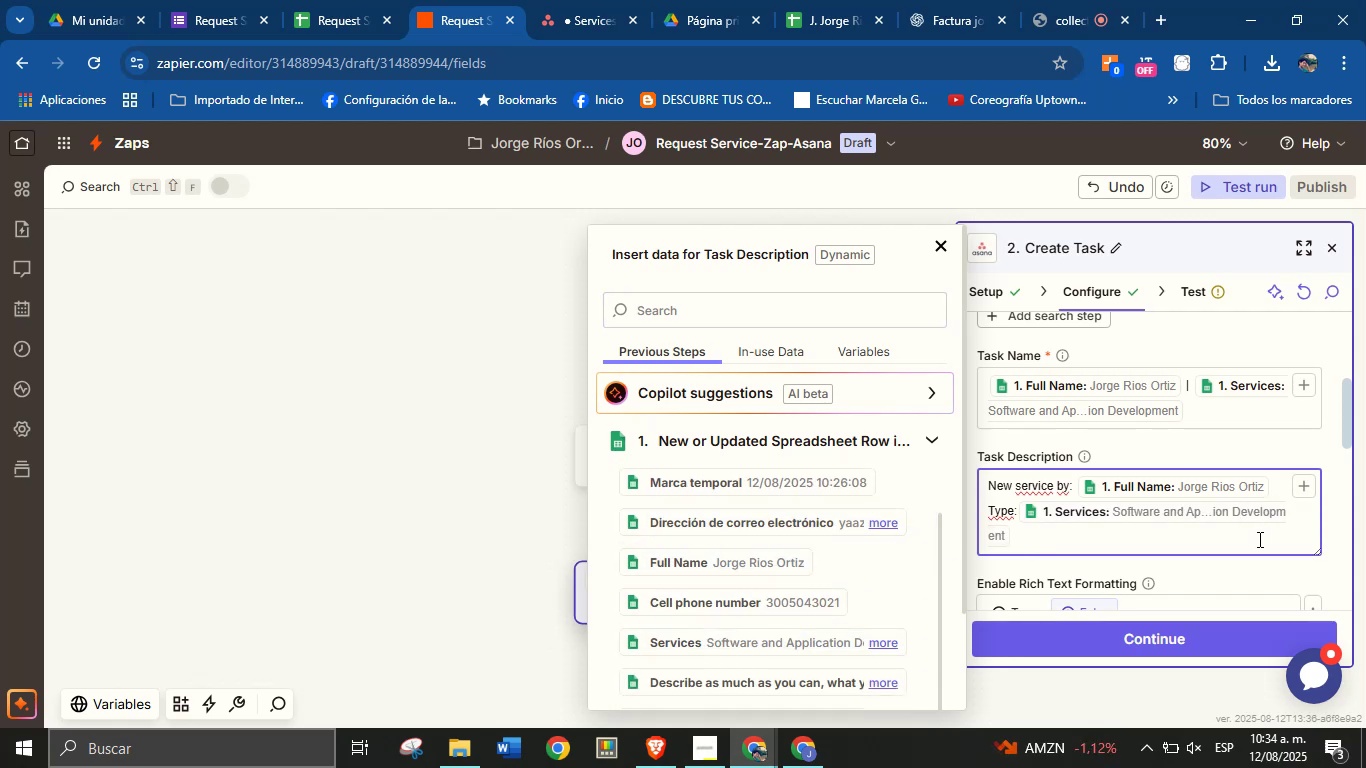 
key(Enter)
 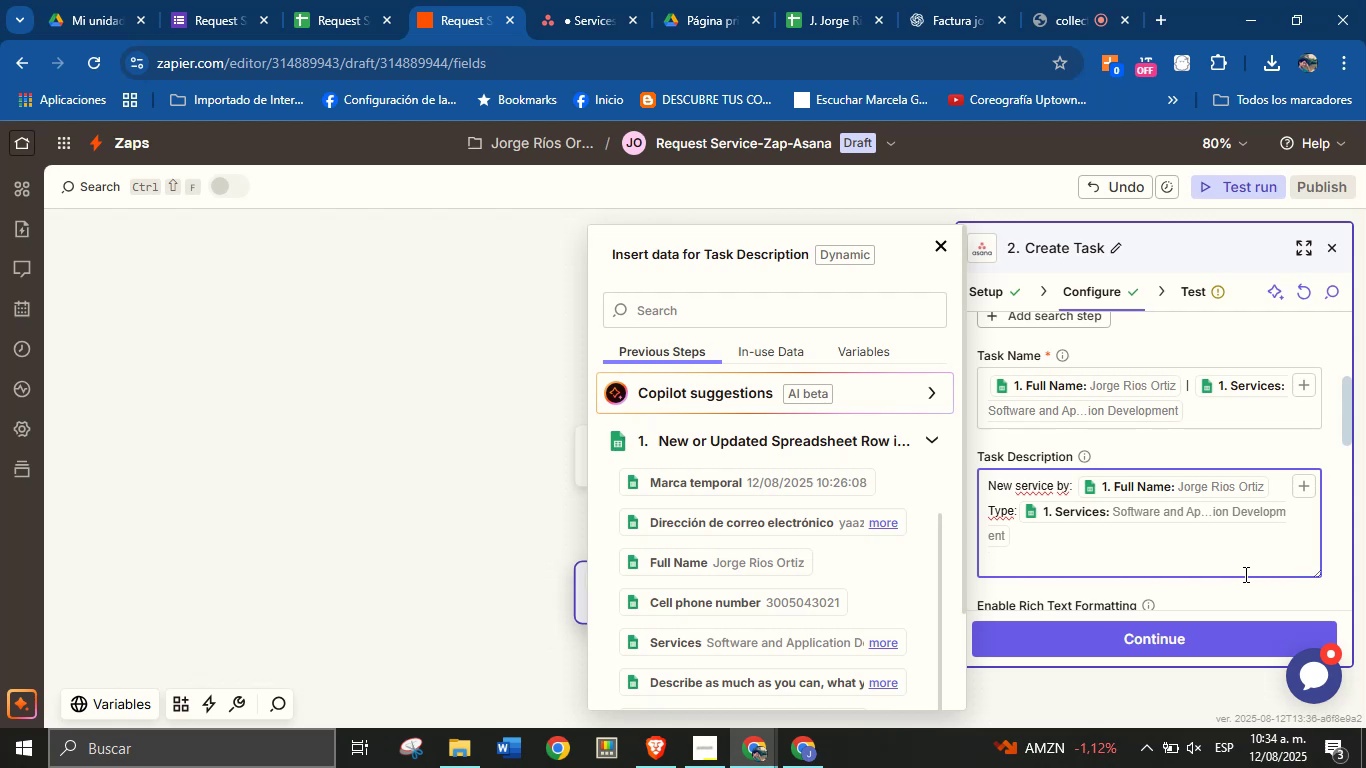 
wait(22.67)
 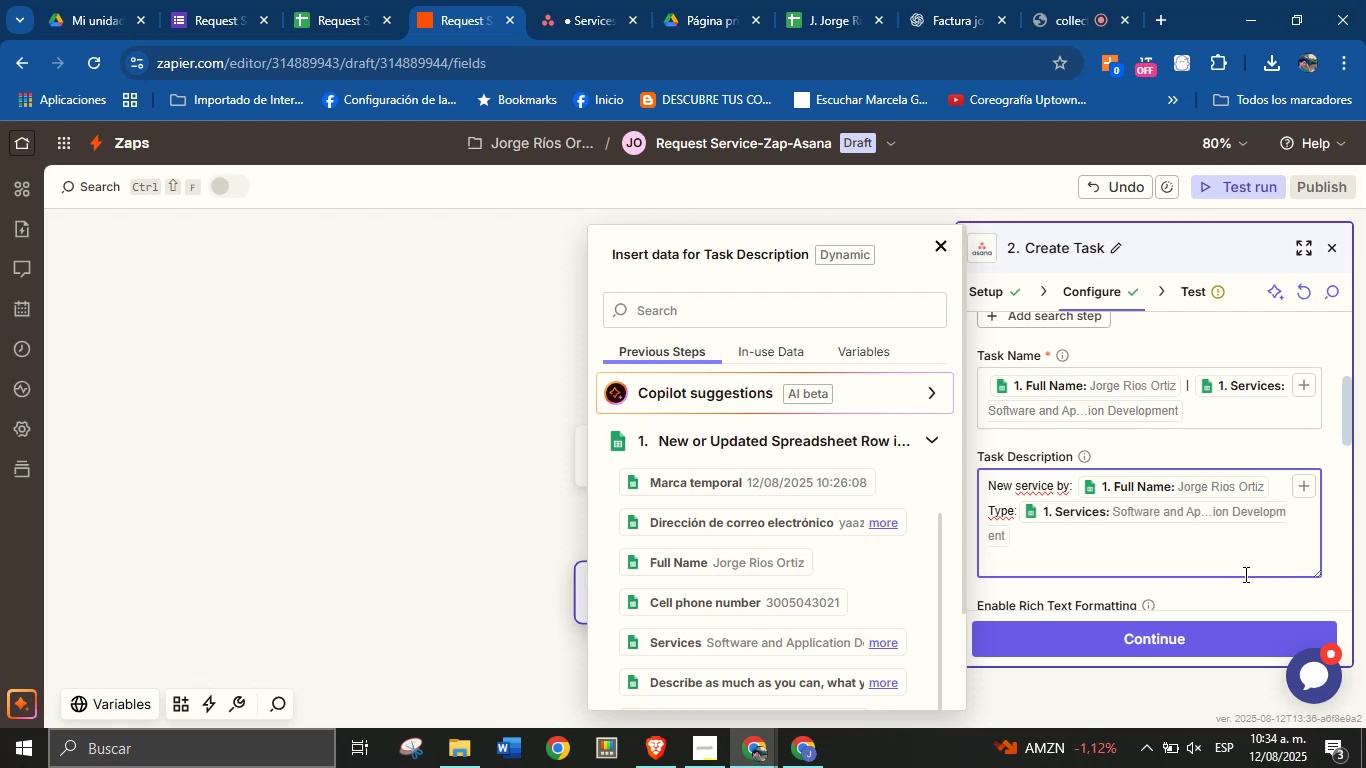 
scroll: coordinate [785, 601], scroll_direction: none, amount: 0.0
 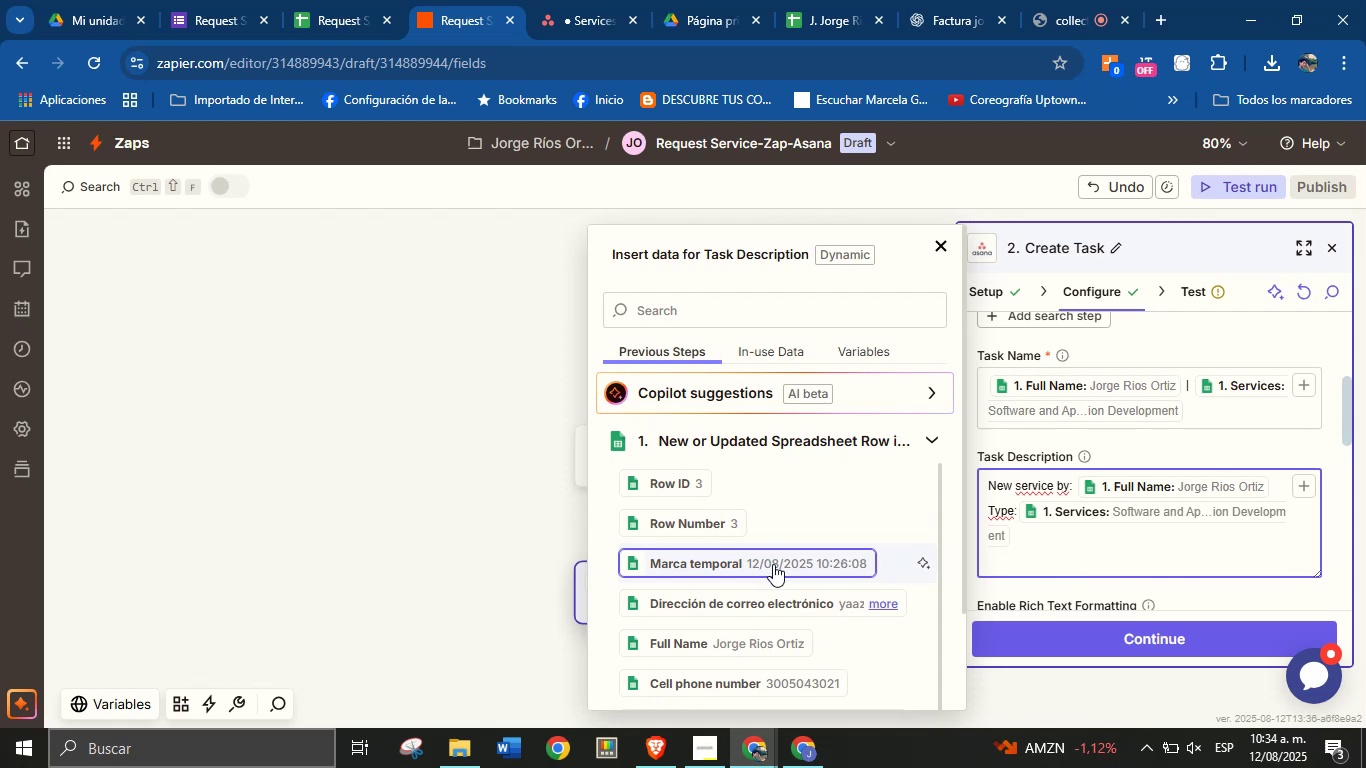 
left_click([775, 562])
 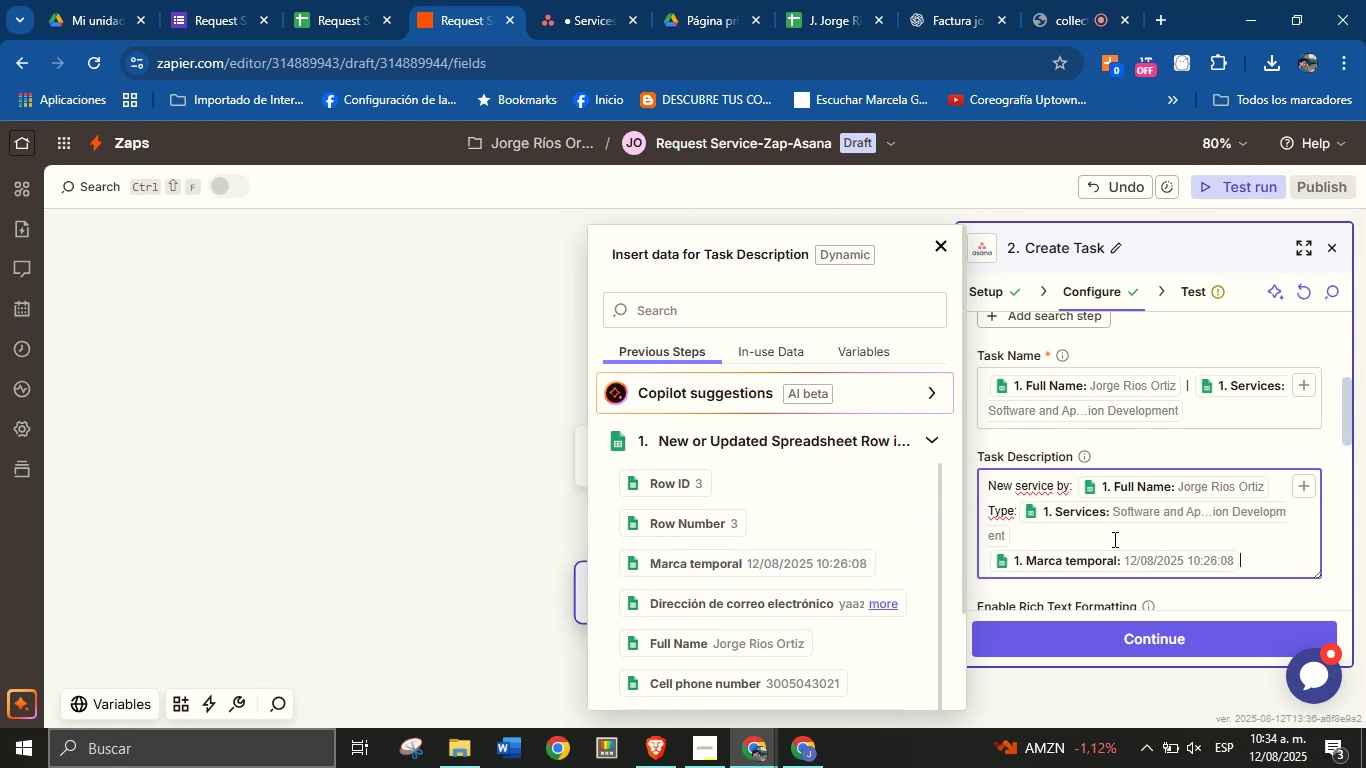 
scroll: coordinate [1171, 521], scroll_direction: down, amount: 2.0
 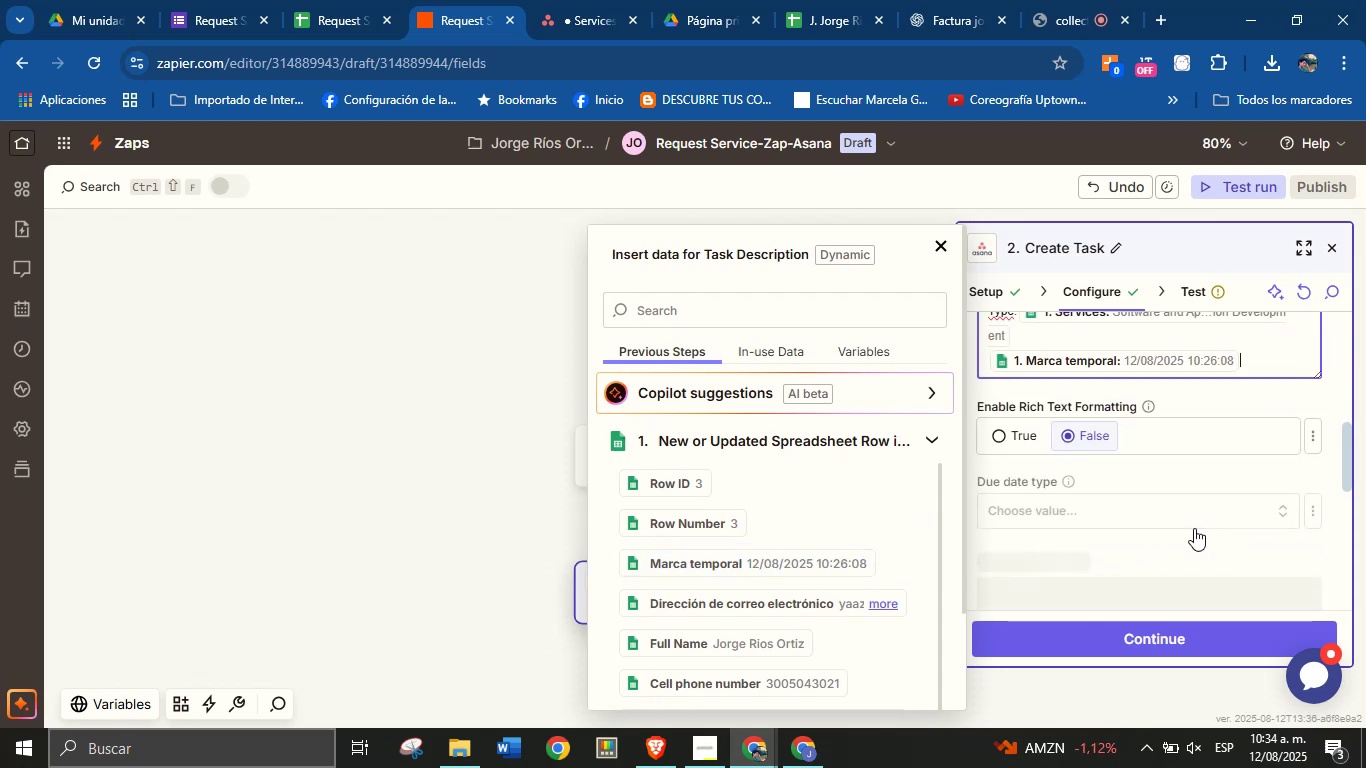 
scroll: coordinate [1195, 493], scroll_direction: up, amount: 1.0
 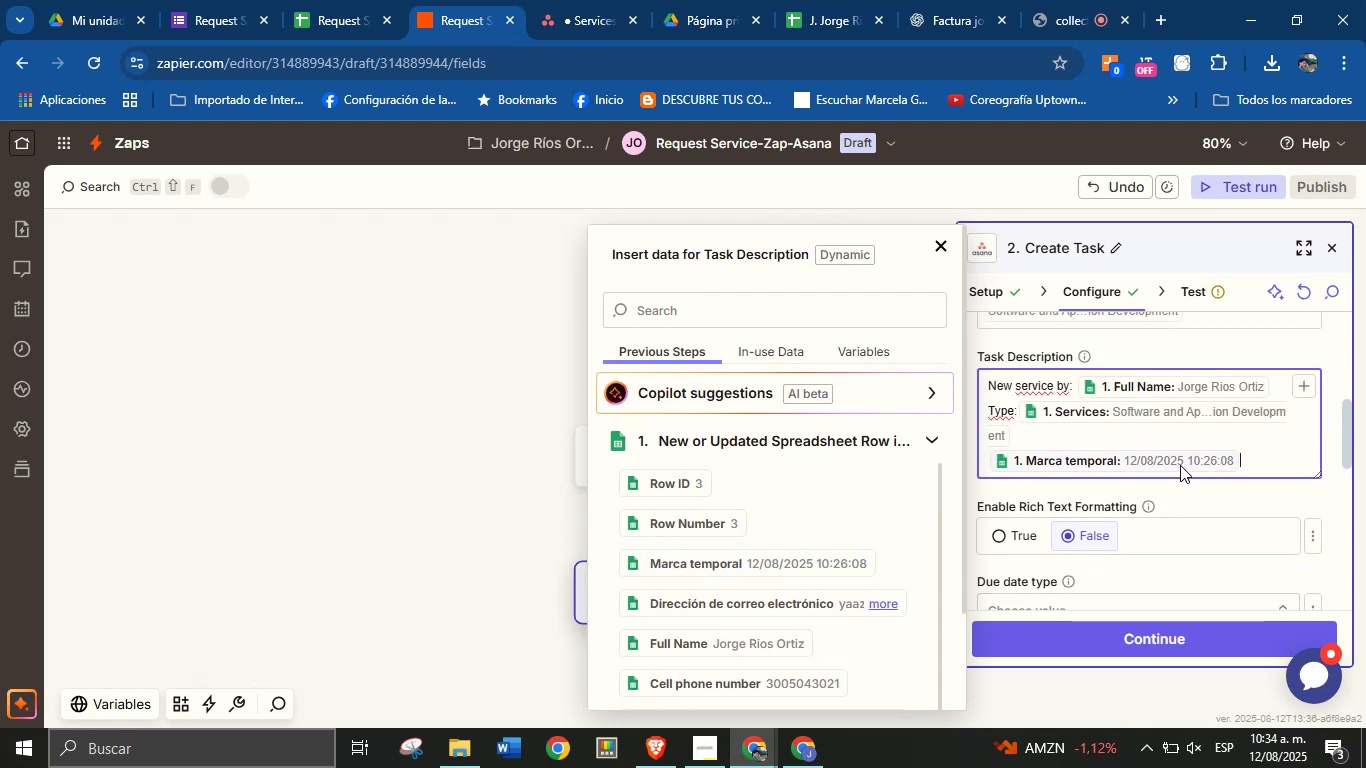 
key(ArrowLeft)
 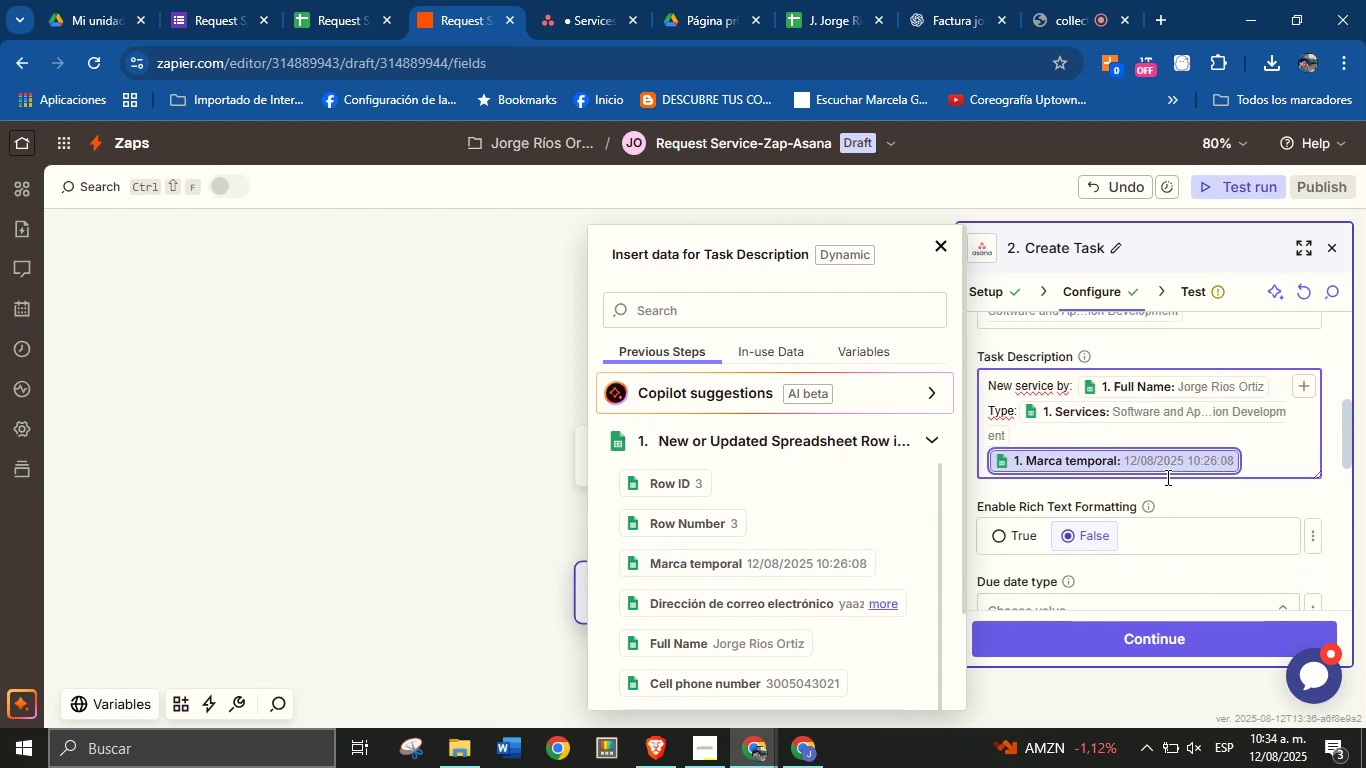 
key(ArrowLeft)
 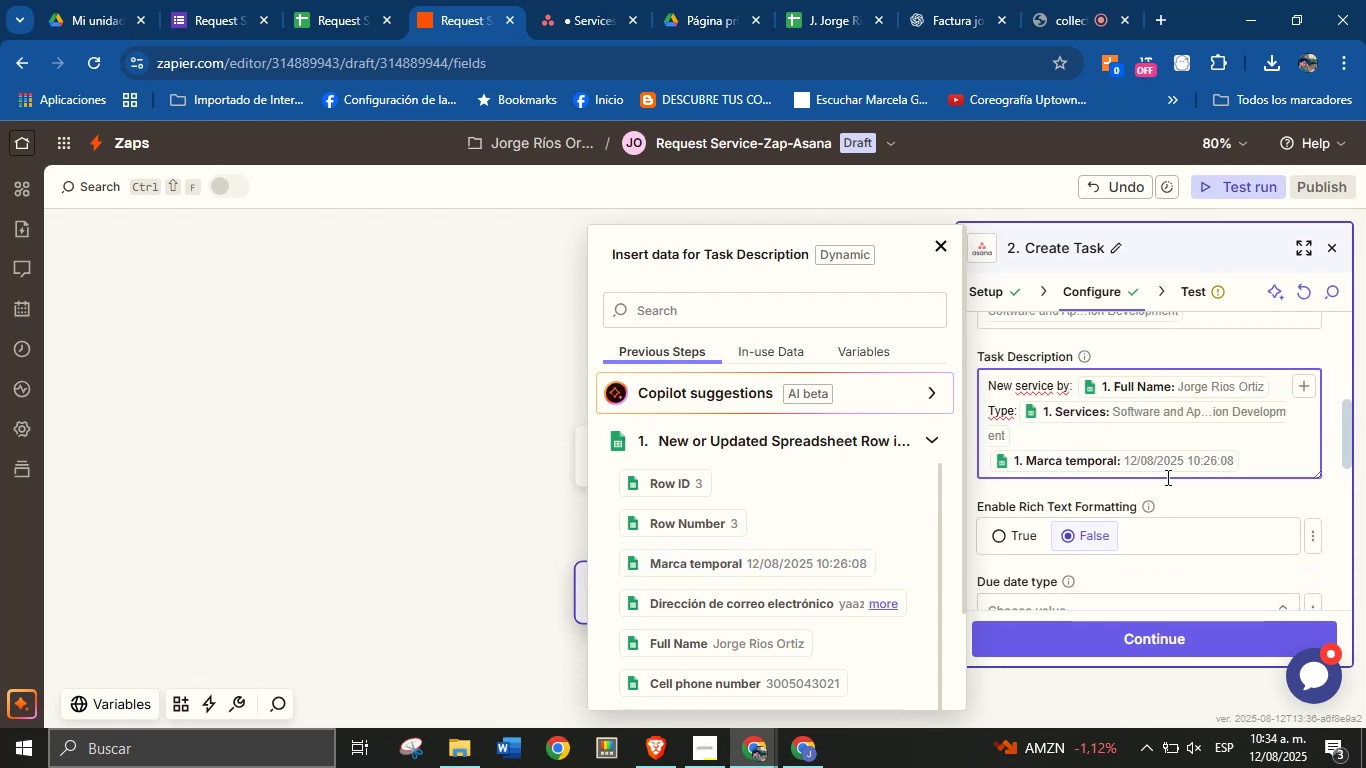 
type(Date> )
 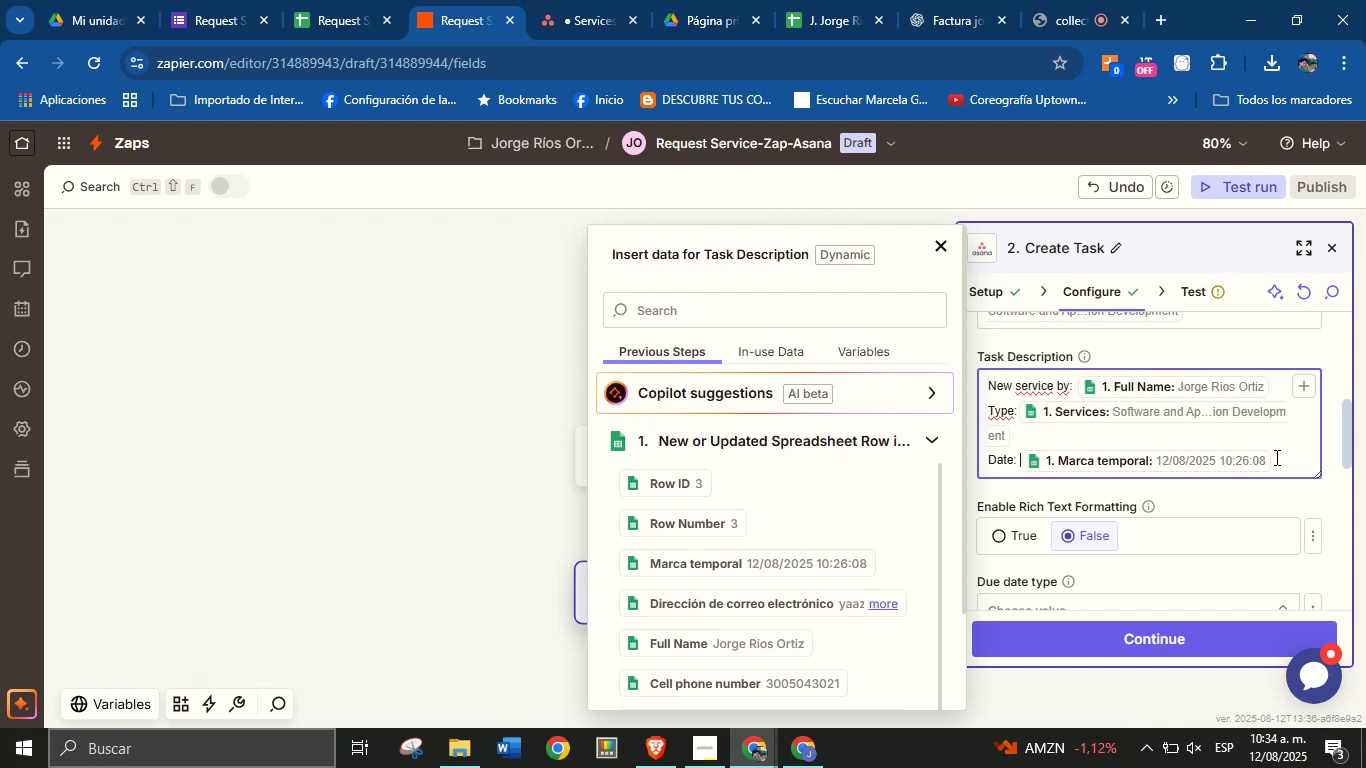 
scroll: coordinate [808, 577], scroll_direction: down, amount: 1.0
 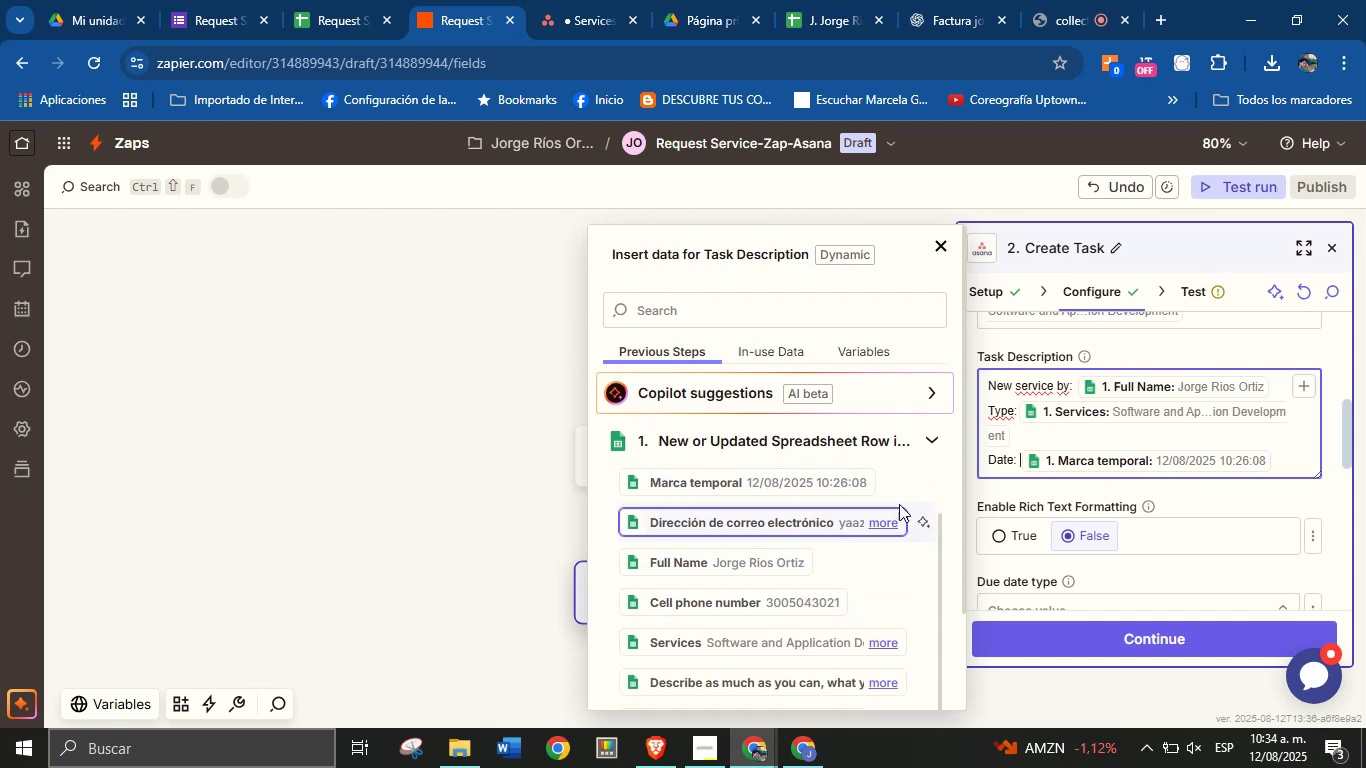 
left_click([1222, 499])
 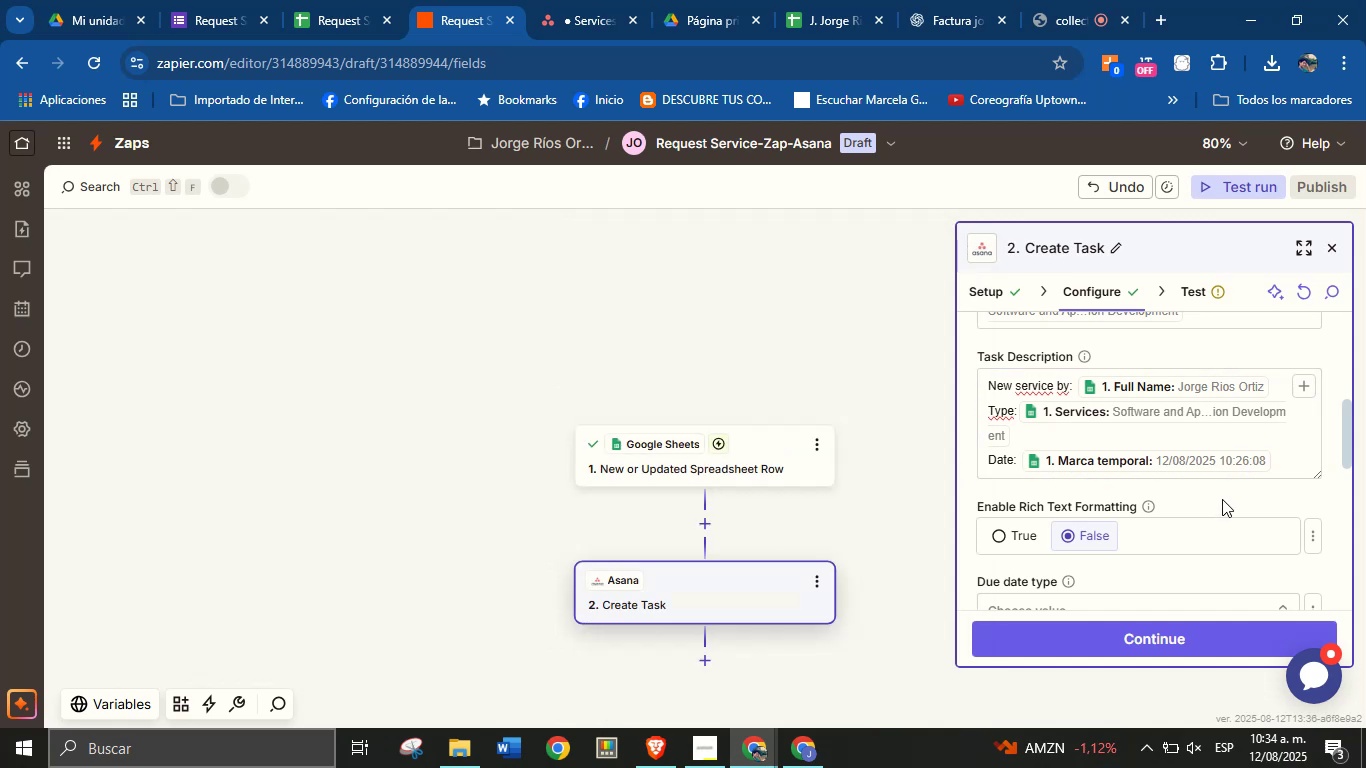 
scroll: coordinate [1142, 415], scroll_direction: up, amount: 3.0
 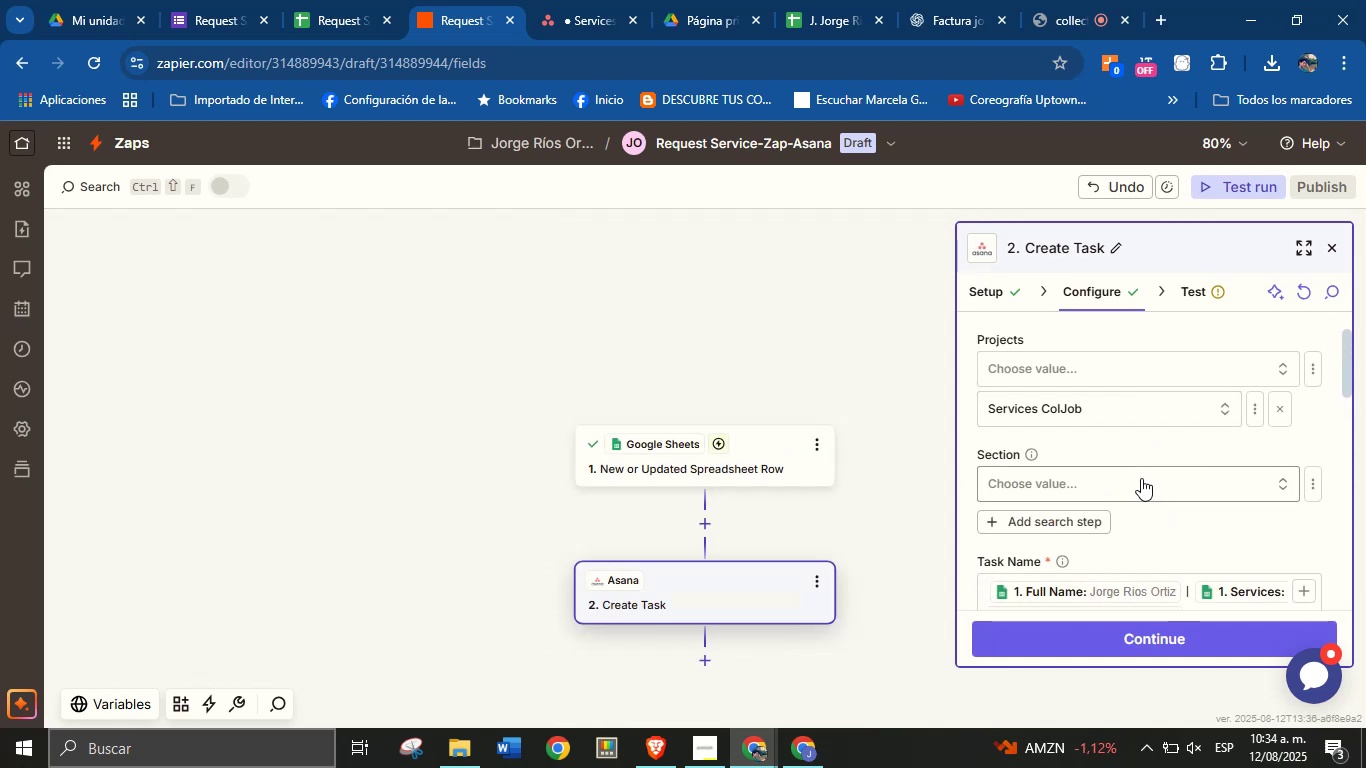 
left_click([1141, 478])
 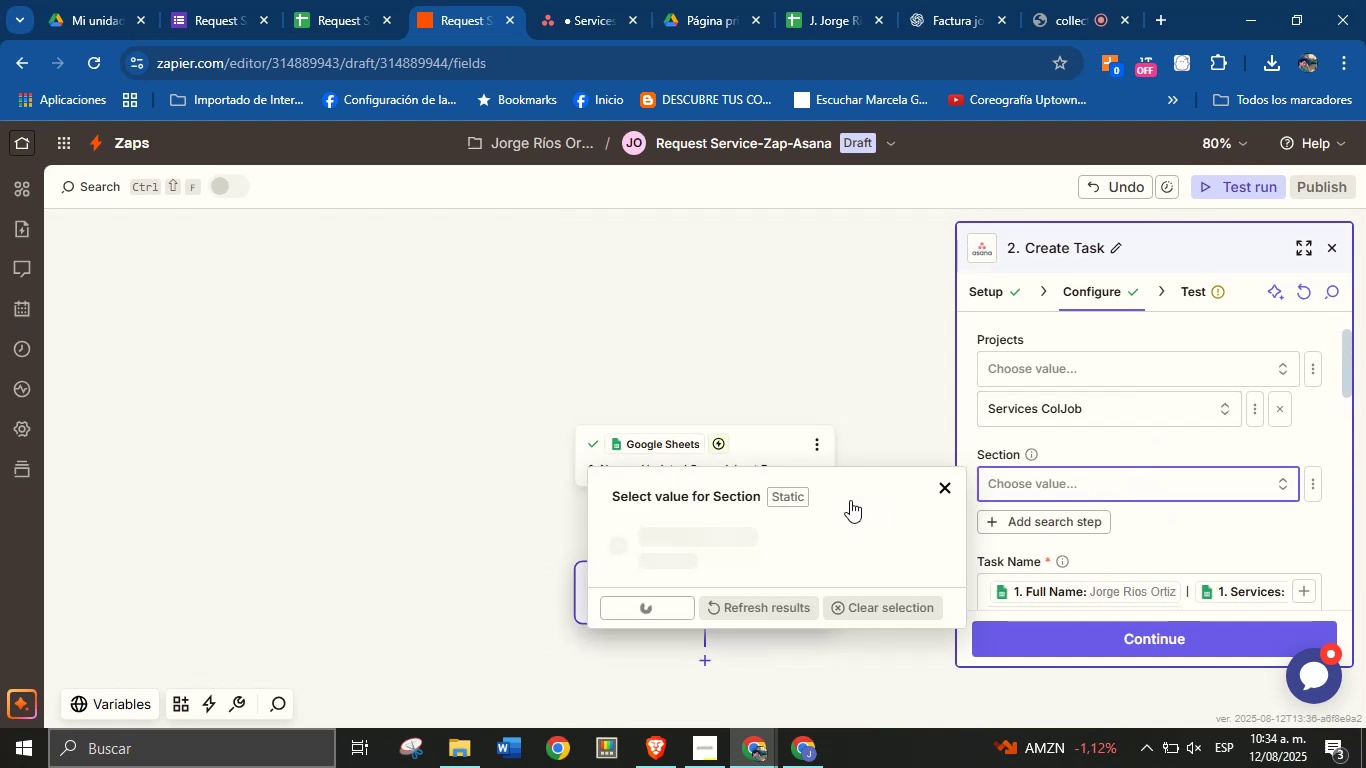 
mouse_move([728, 510])
 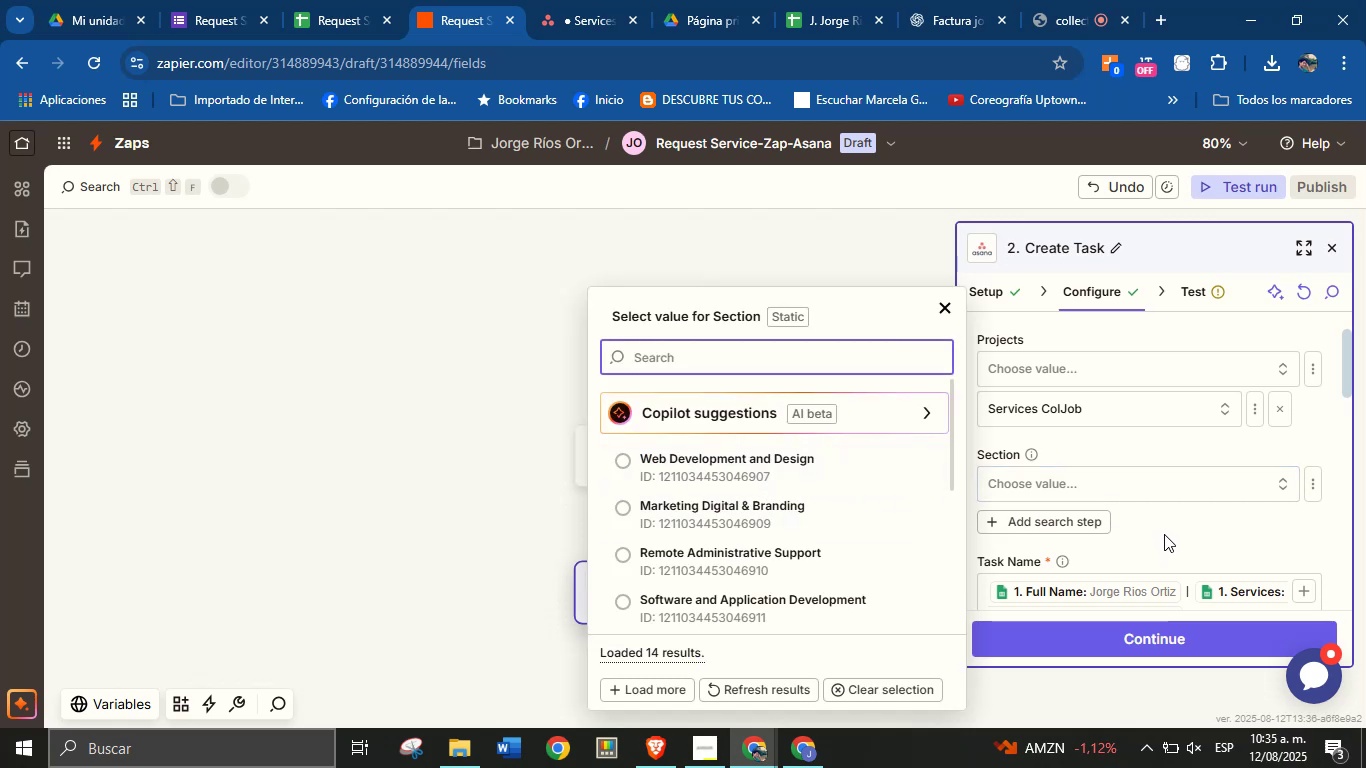 
wait(13.78)
 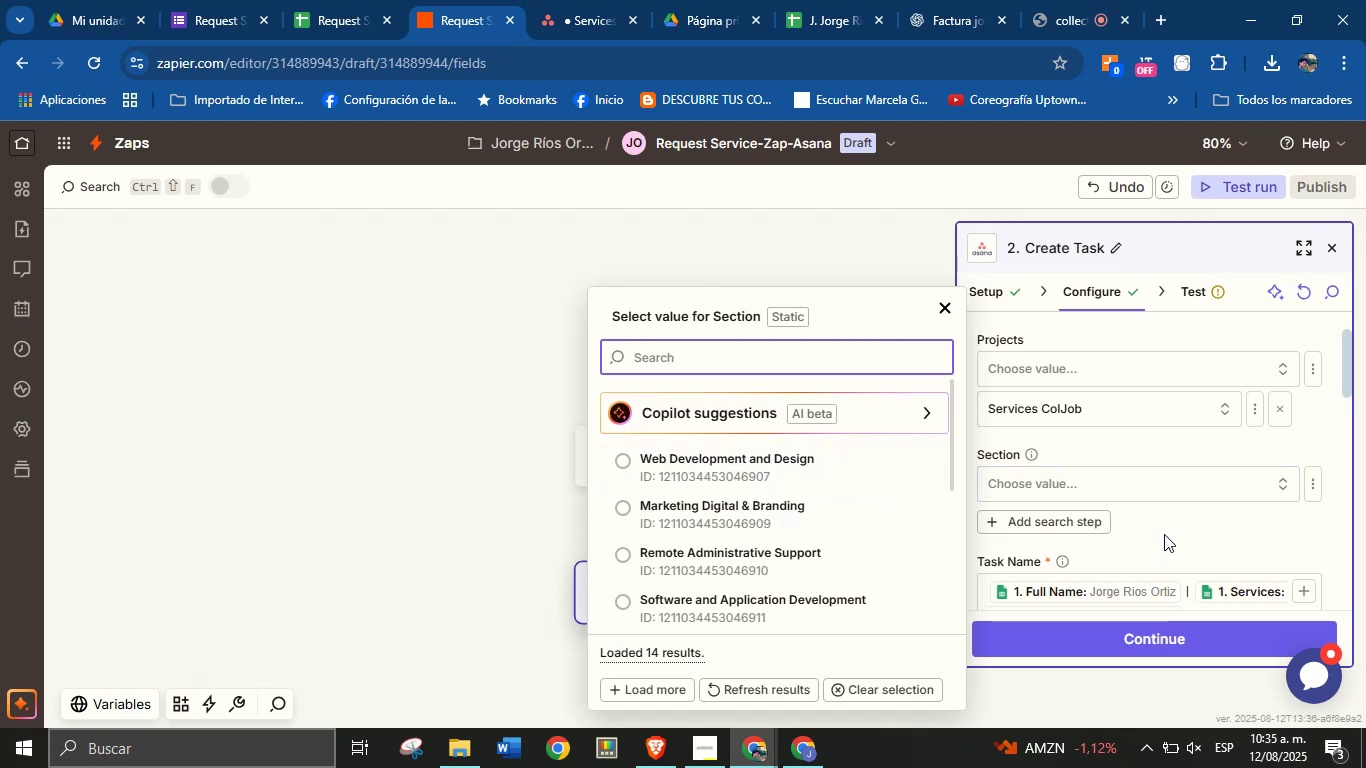 
left_click([1164, 534])
 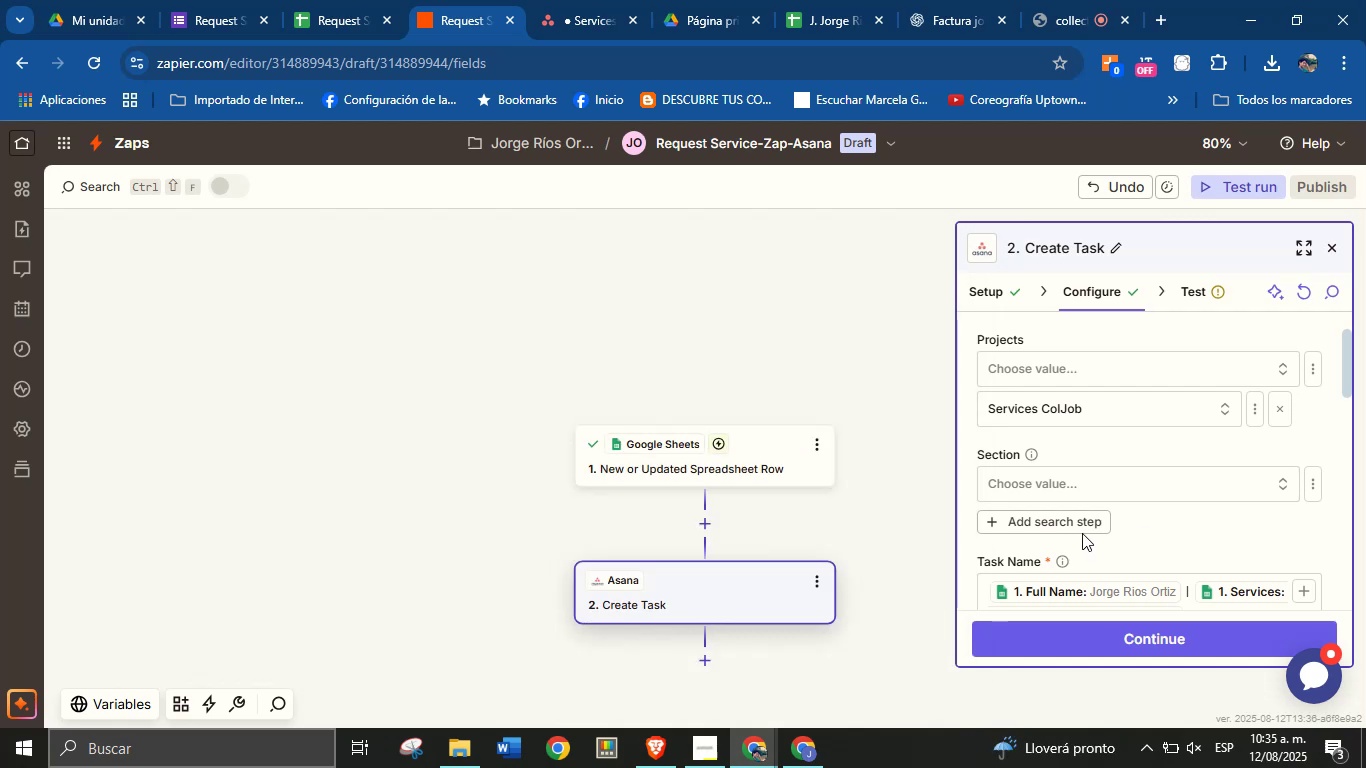 
left_click([1082, 522])
 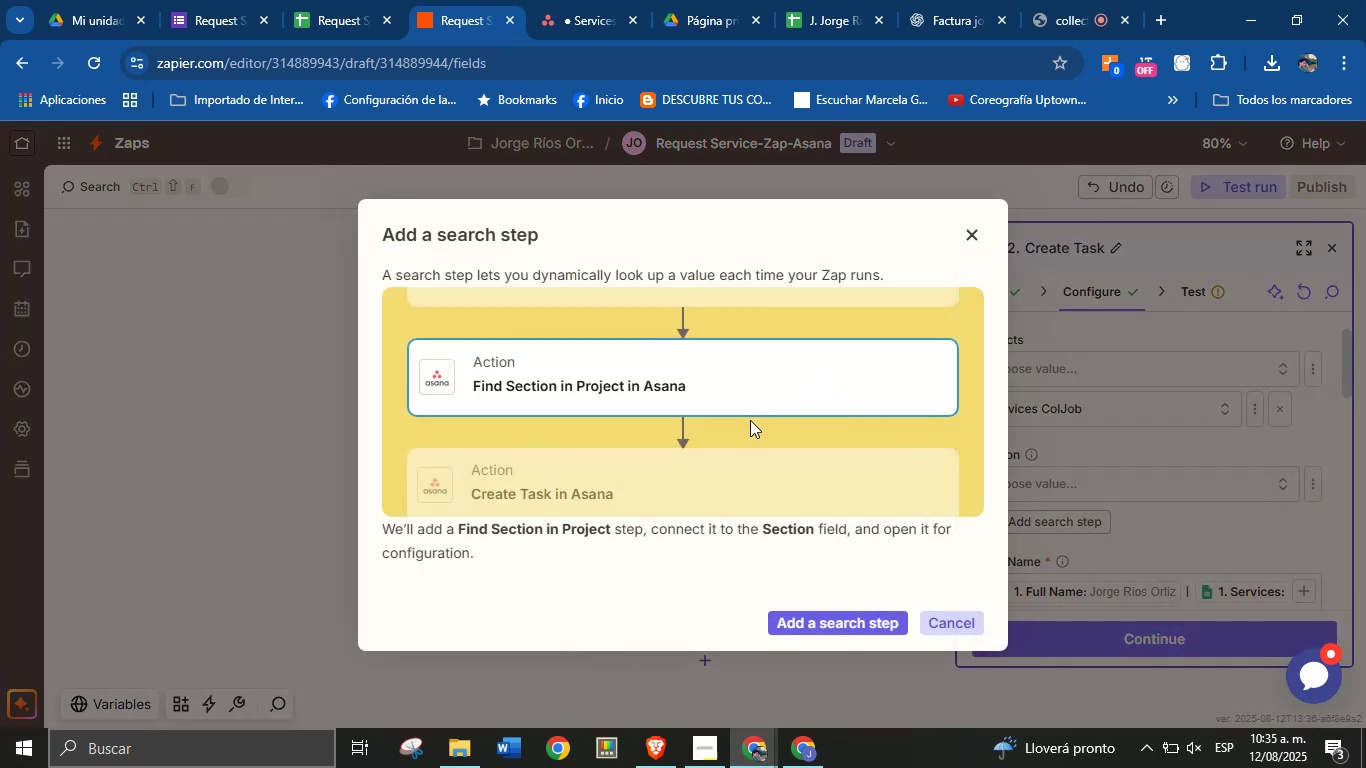 
scroll: coordinate [681, 413], scroll_direction: none, amount: 0.0
 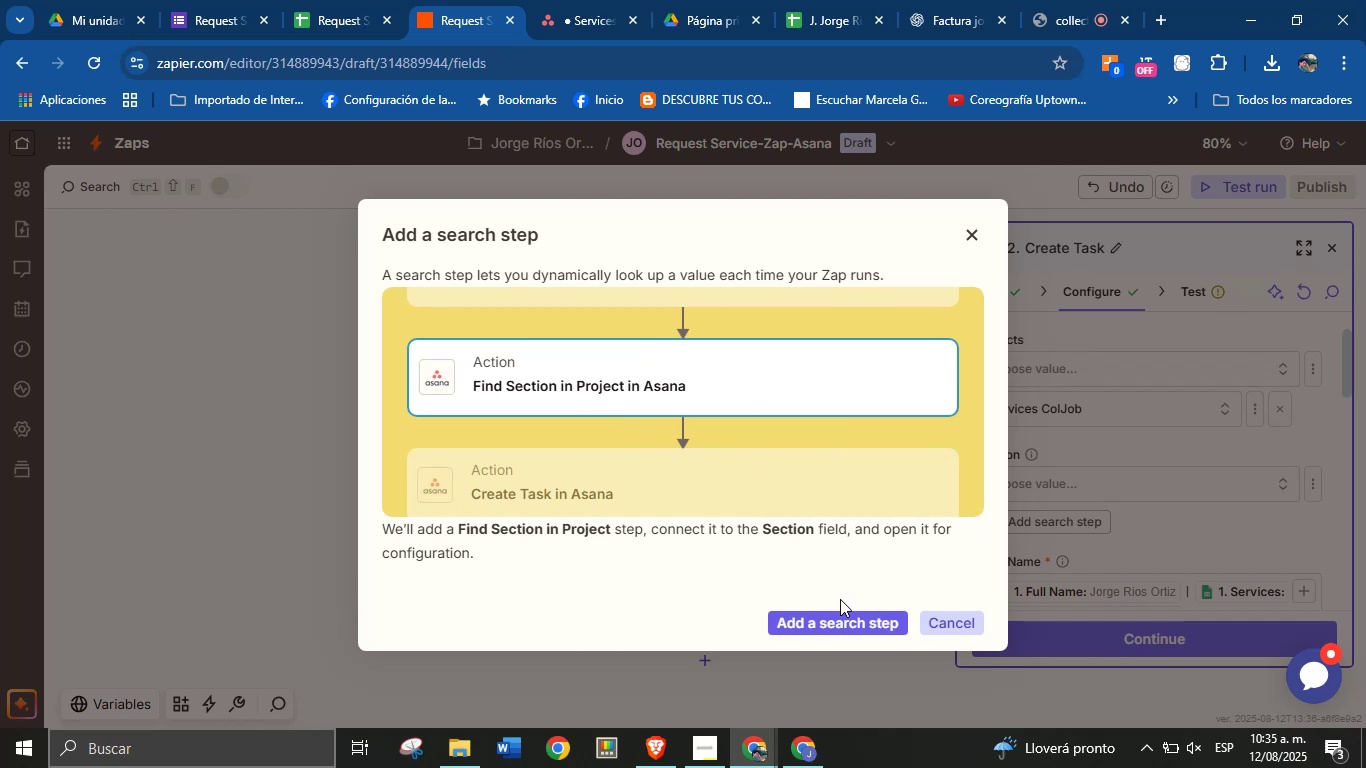 
left_click([949, 616])
 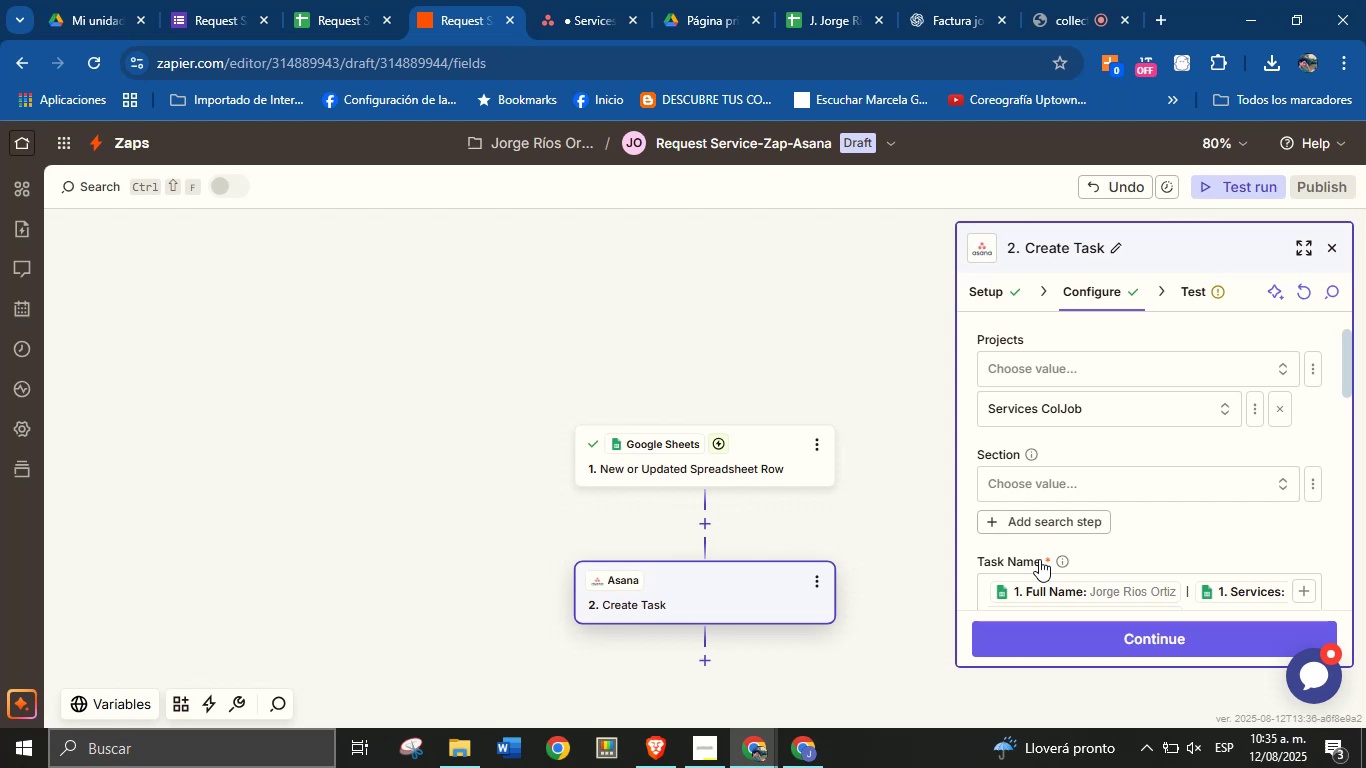 
wait(36.69)
 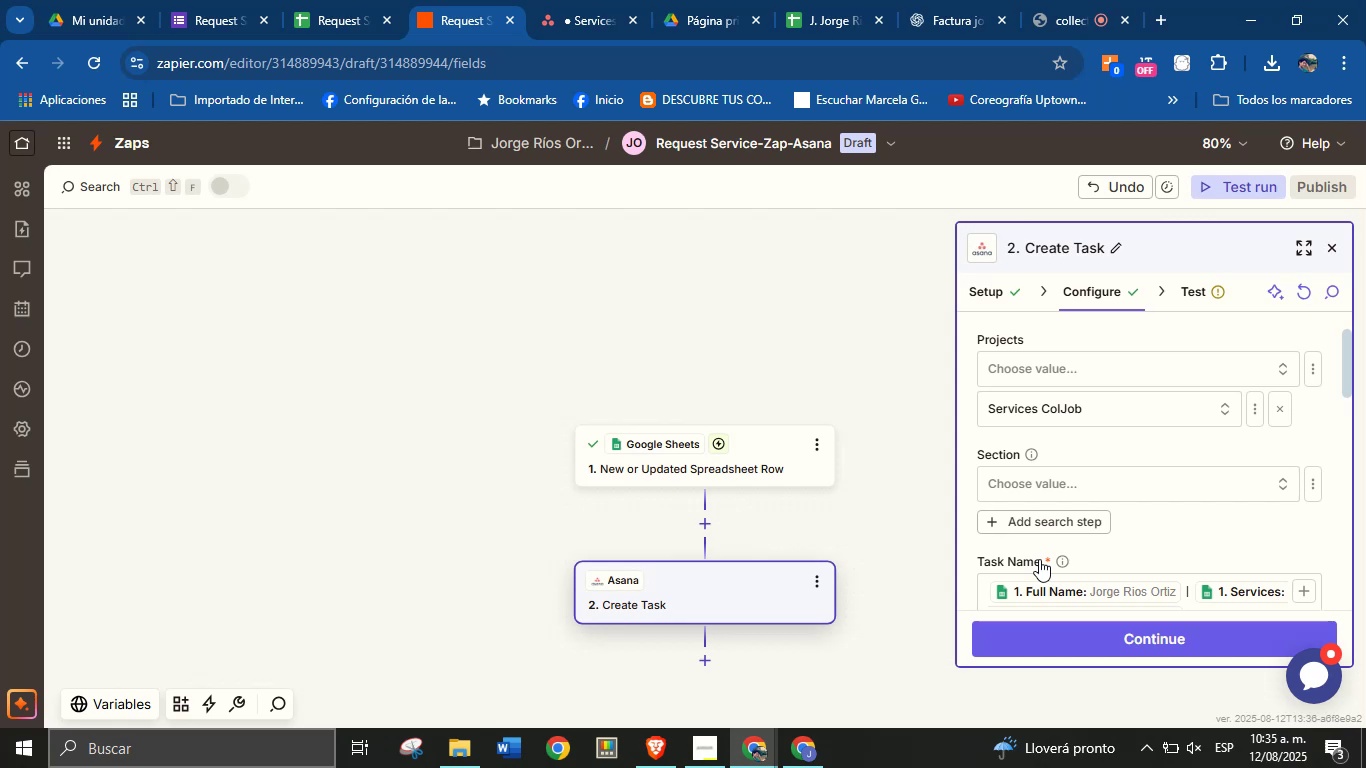 
left_click([1105, 478])
 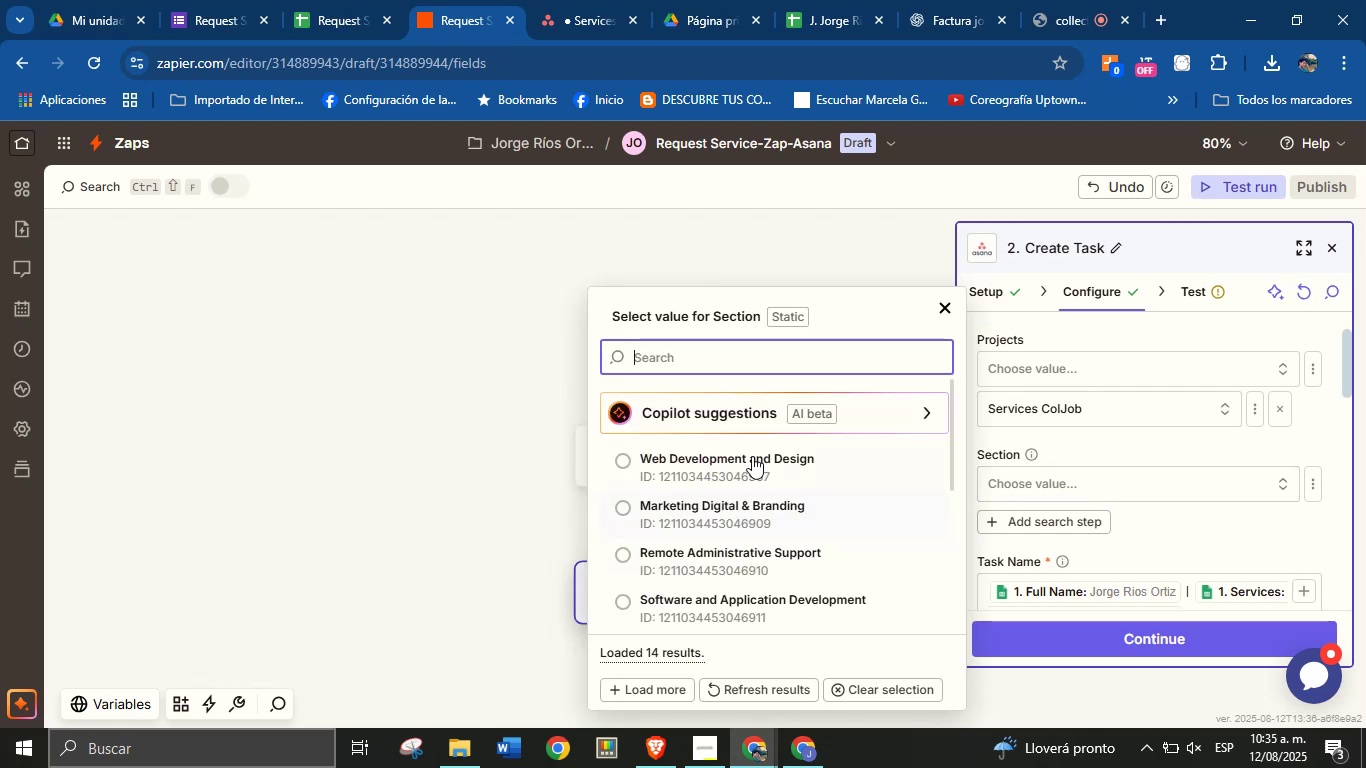 
scroll: coordinate [762, 493], scroll_direction: down, amount: 7.0
 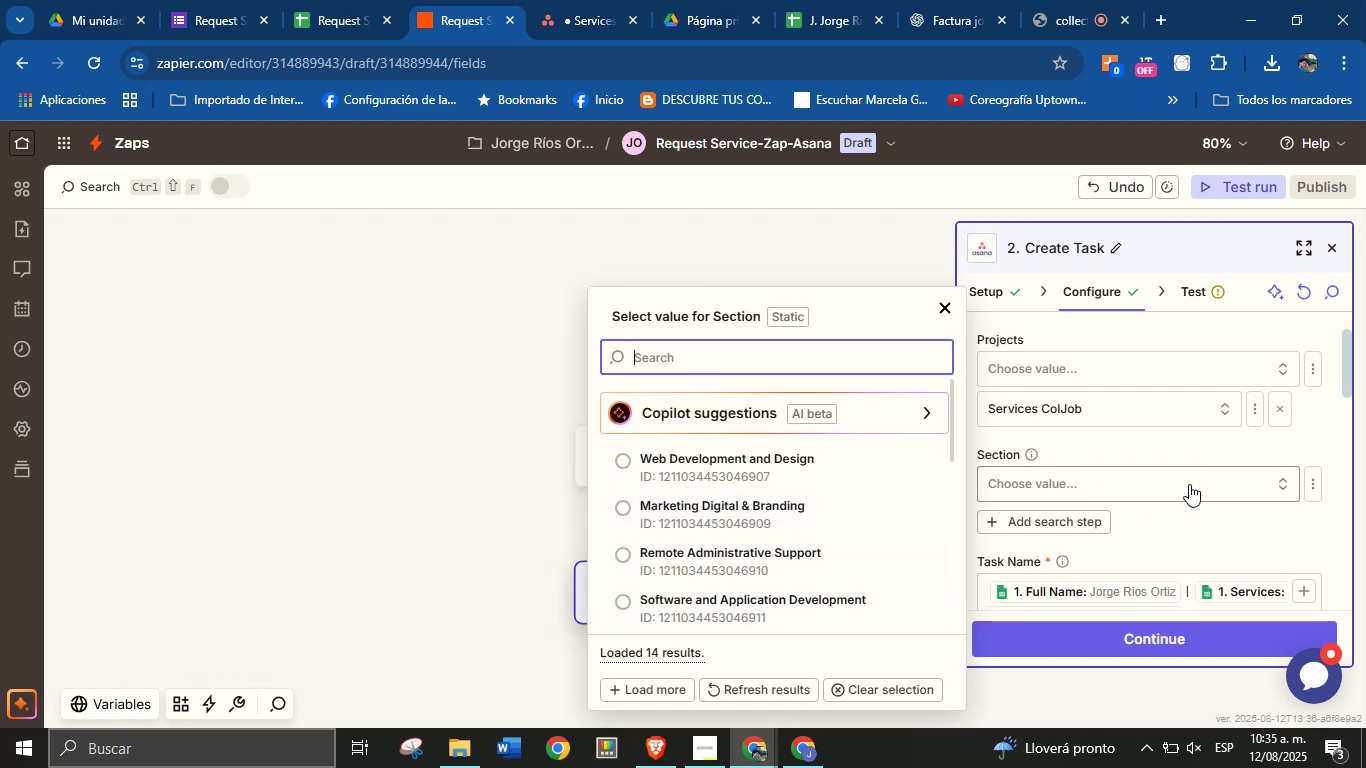 
left_click([1165, 539])
 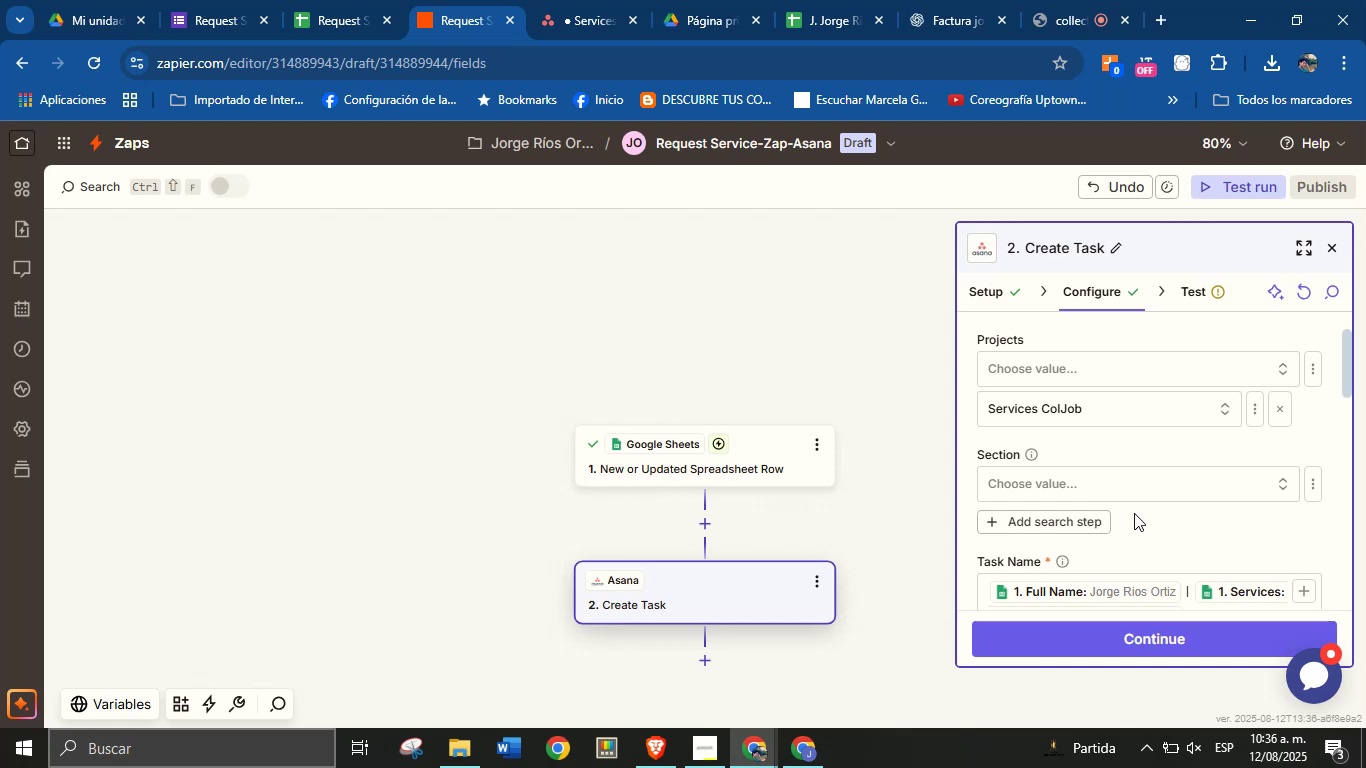 
wait(45.12)
 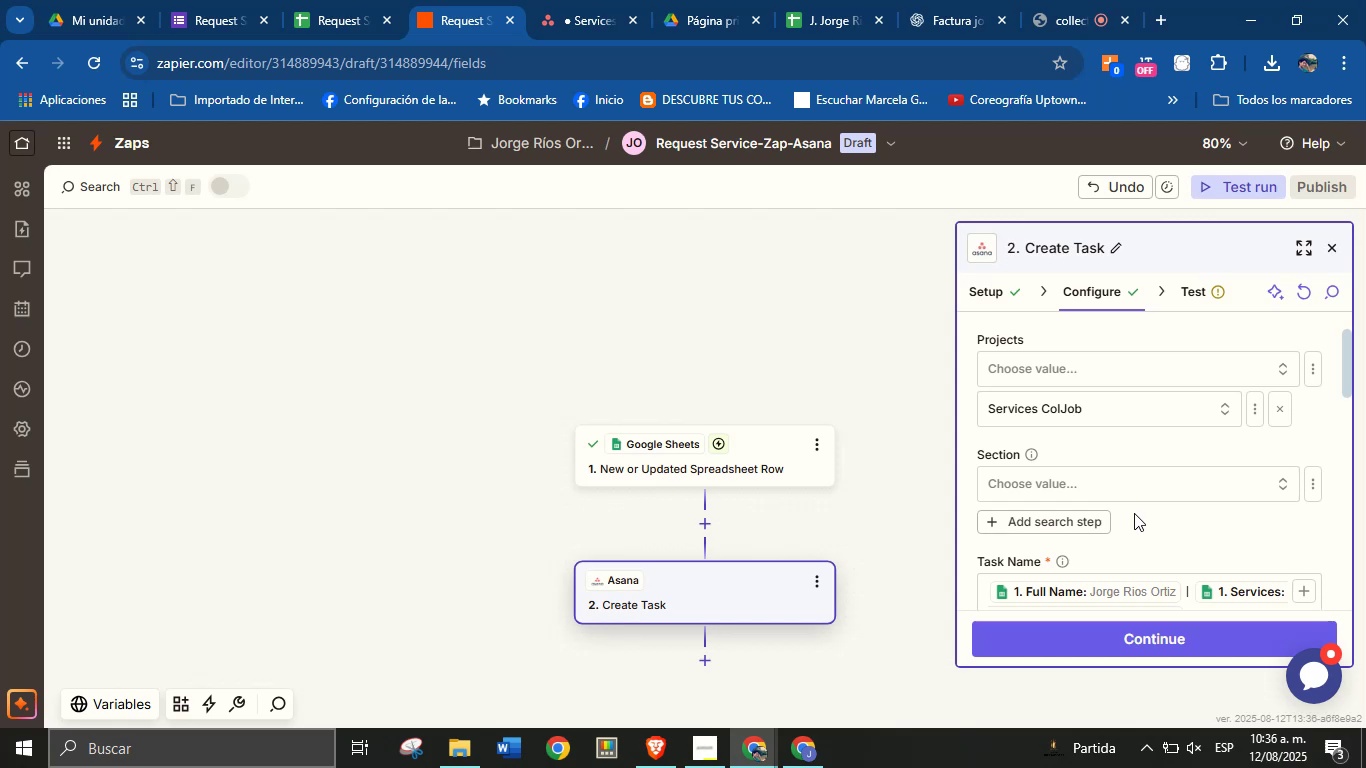 
left_click([704, 522])
 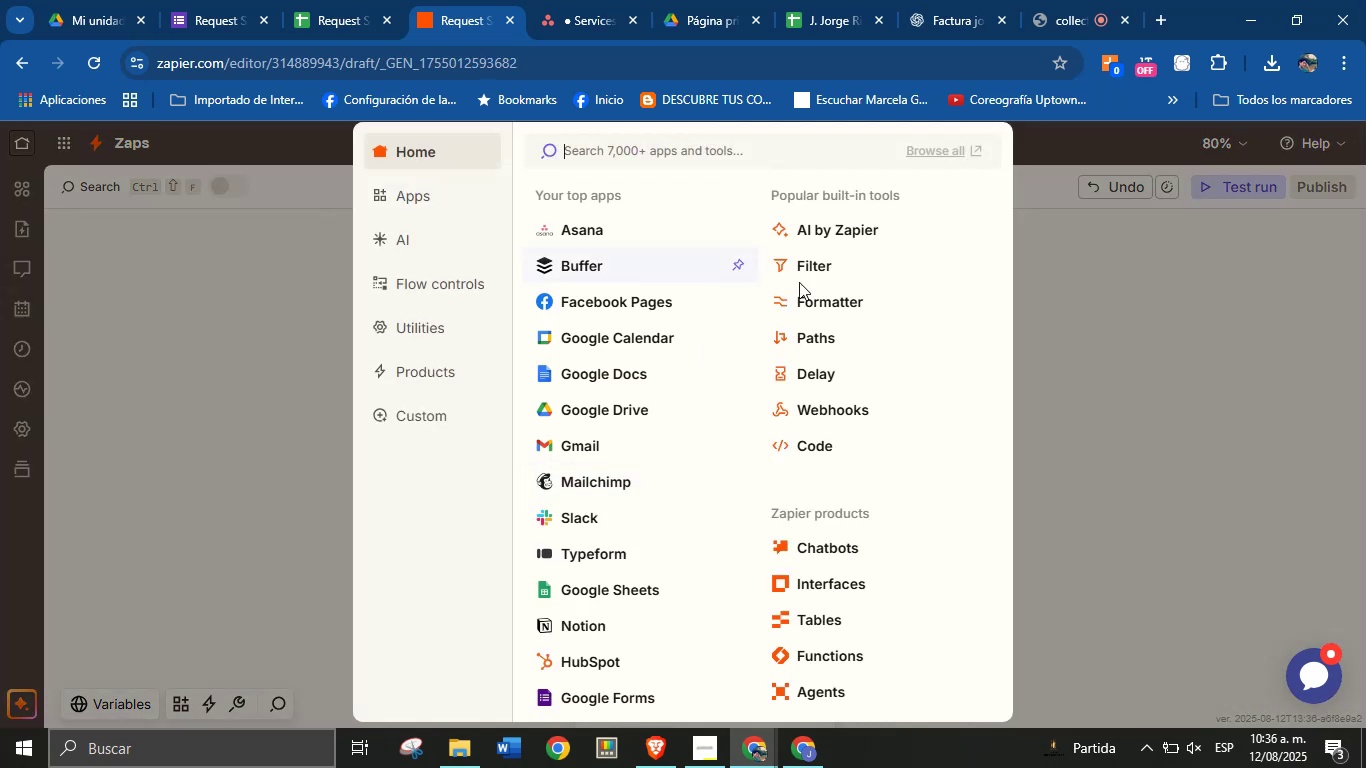 
left_click([824, 271])
 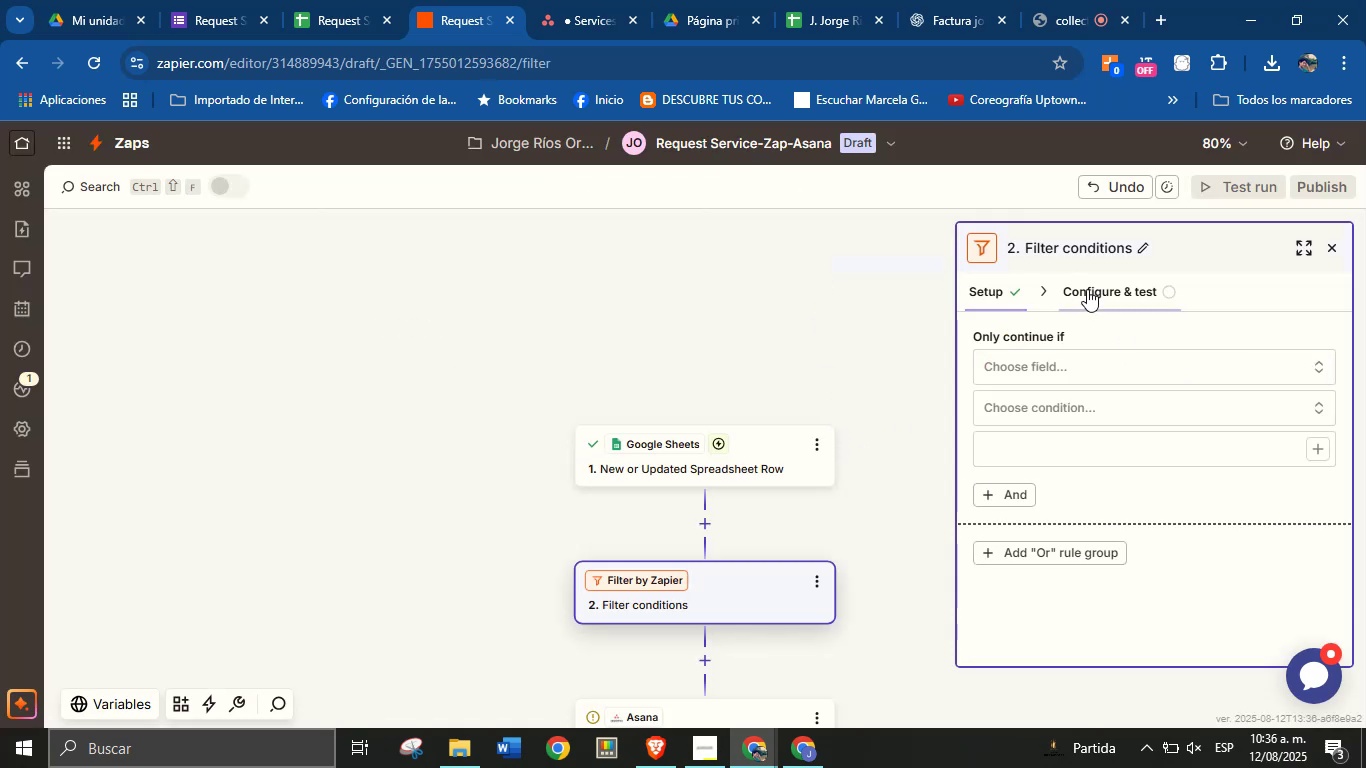 
left_click([1103, 361])
 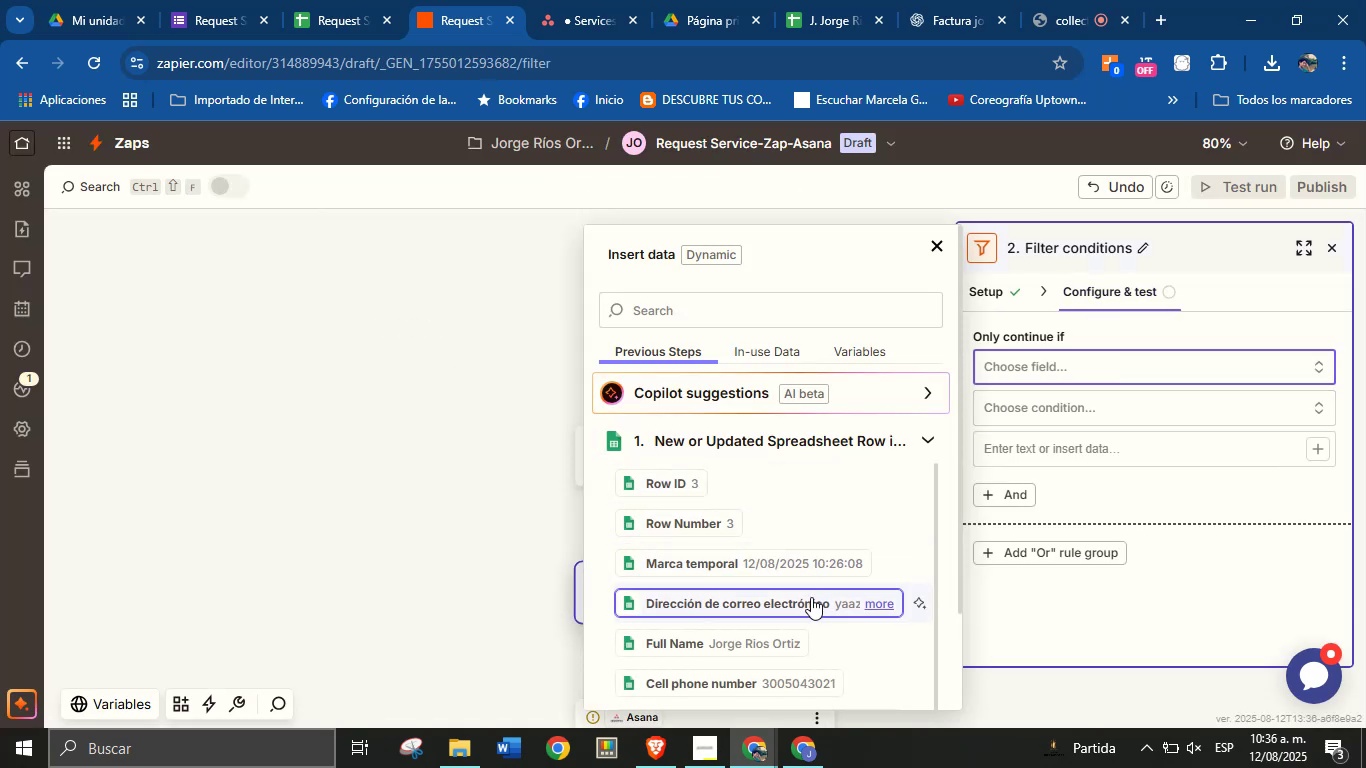 
mouse_move([795, 520])
 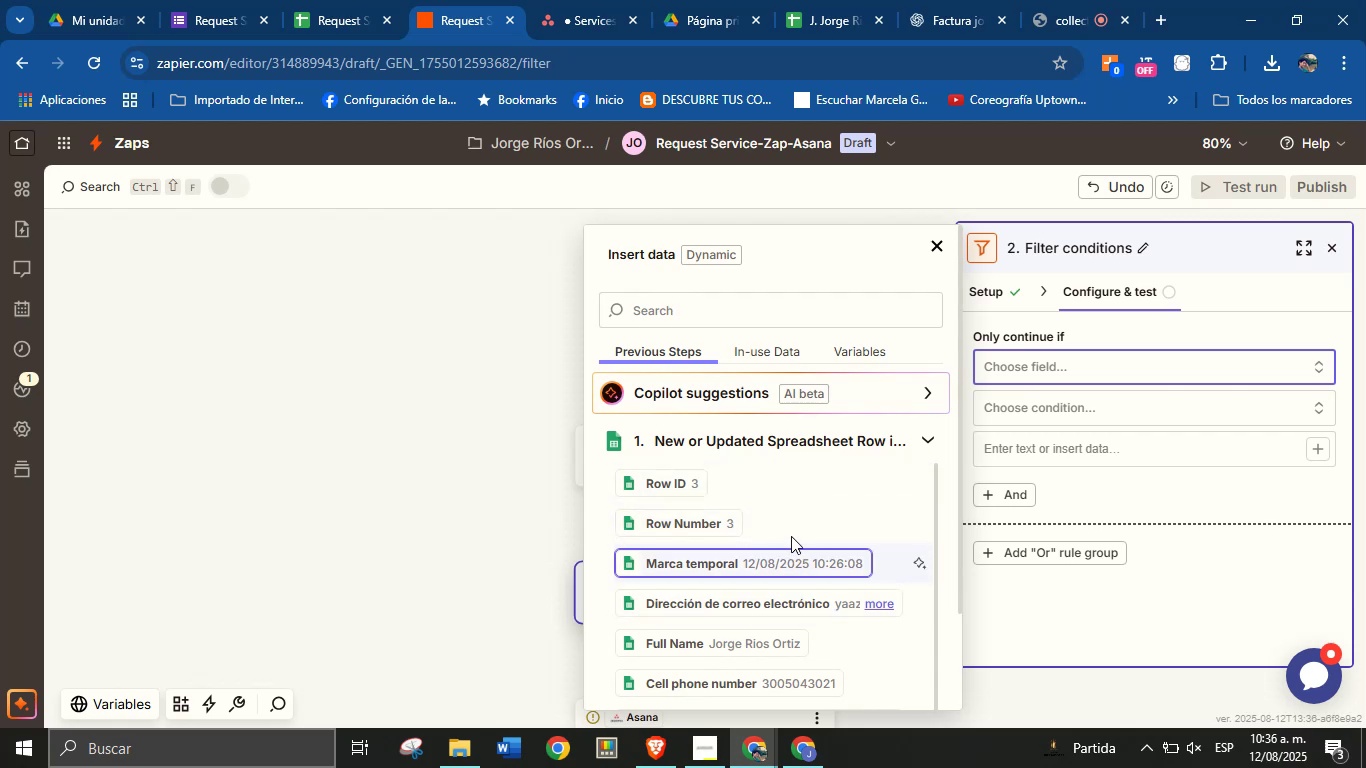 
scroll: coordinate [787, 545], scroll_direction: down, amount: 1.0
 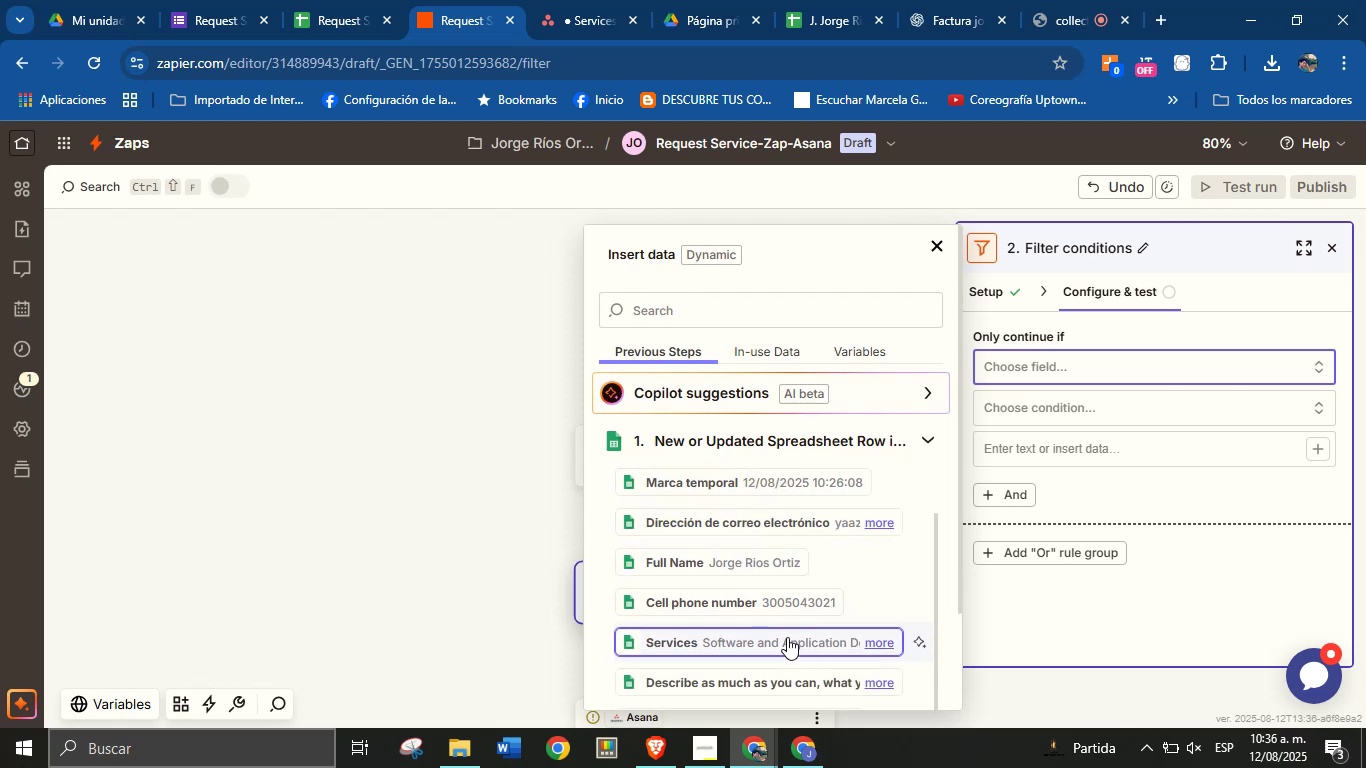 
left_click([783, 637])
 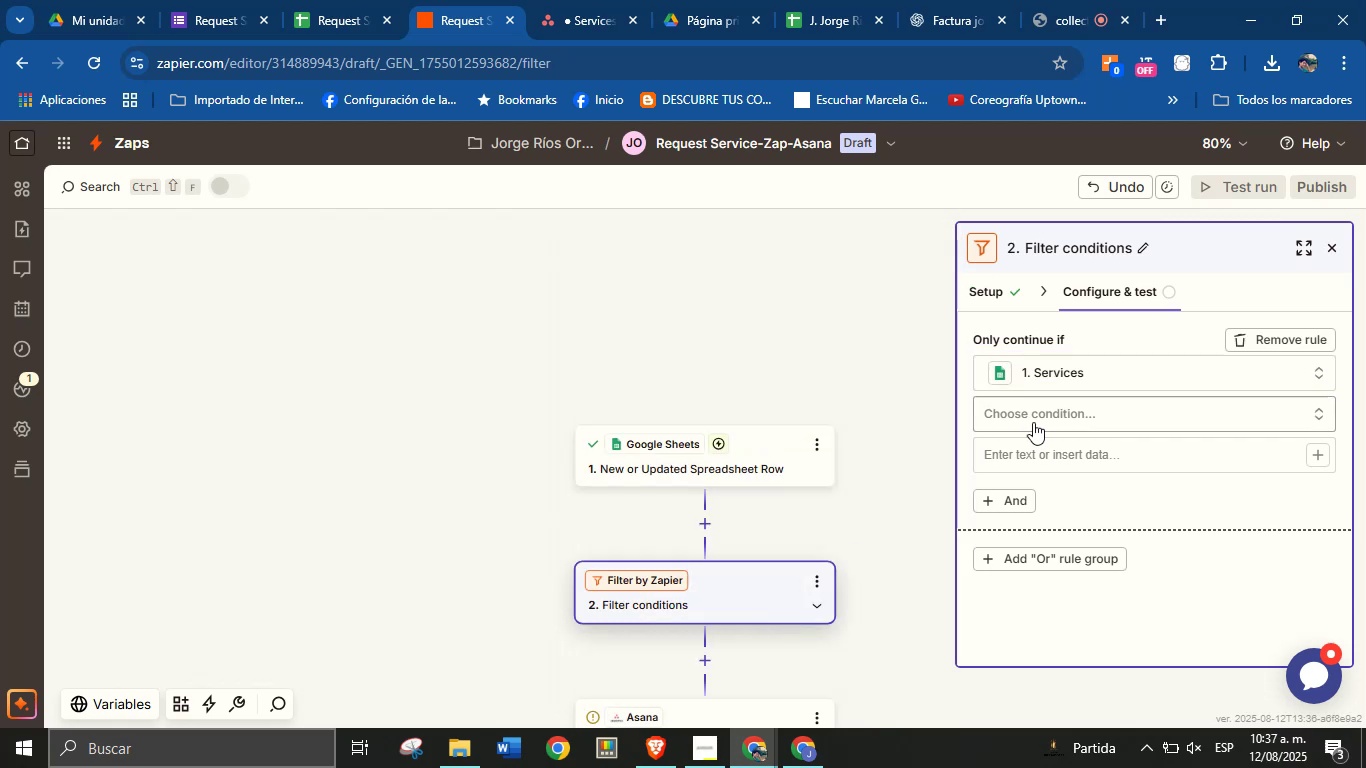 
left_click([1057, 417])
 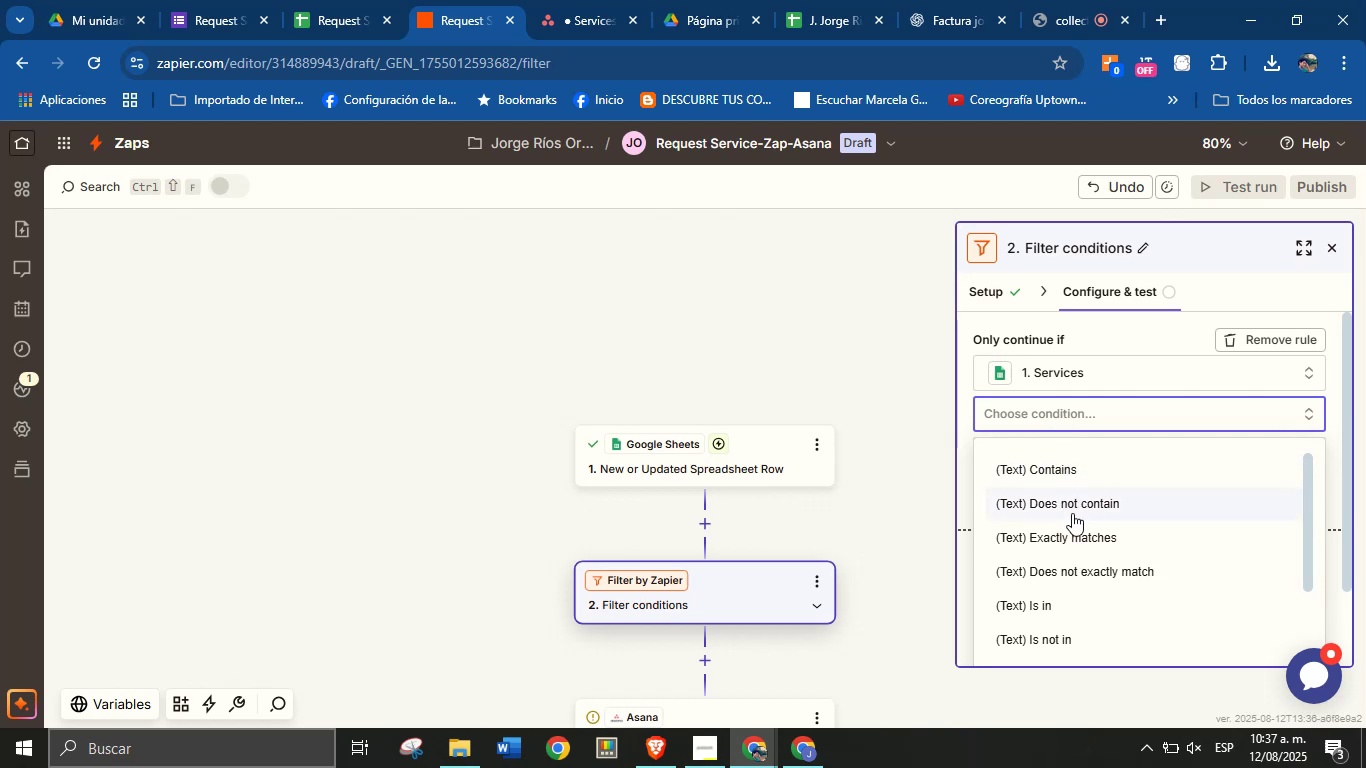 
wait(14.29)
 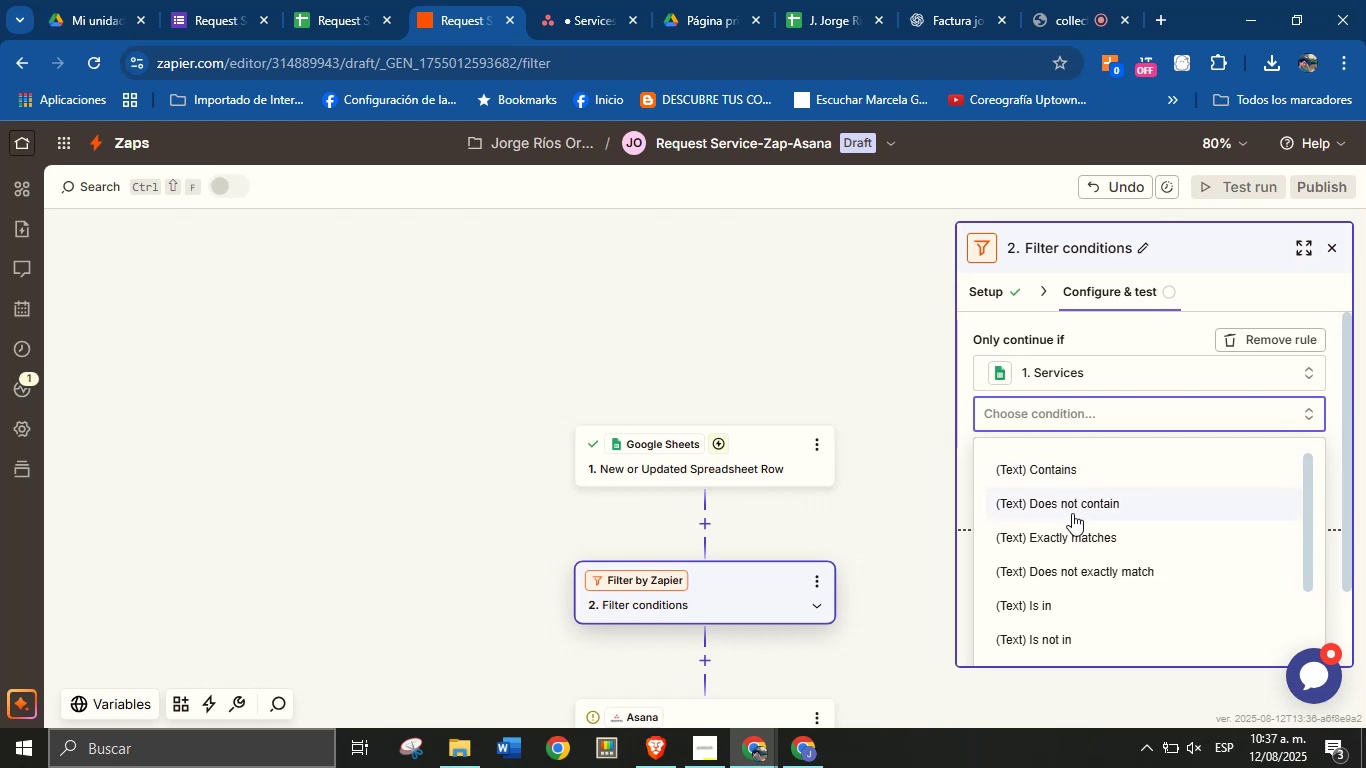 
scroll: coordinate [1091, 477], scroll_direction: down, amount: 1.0
 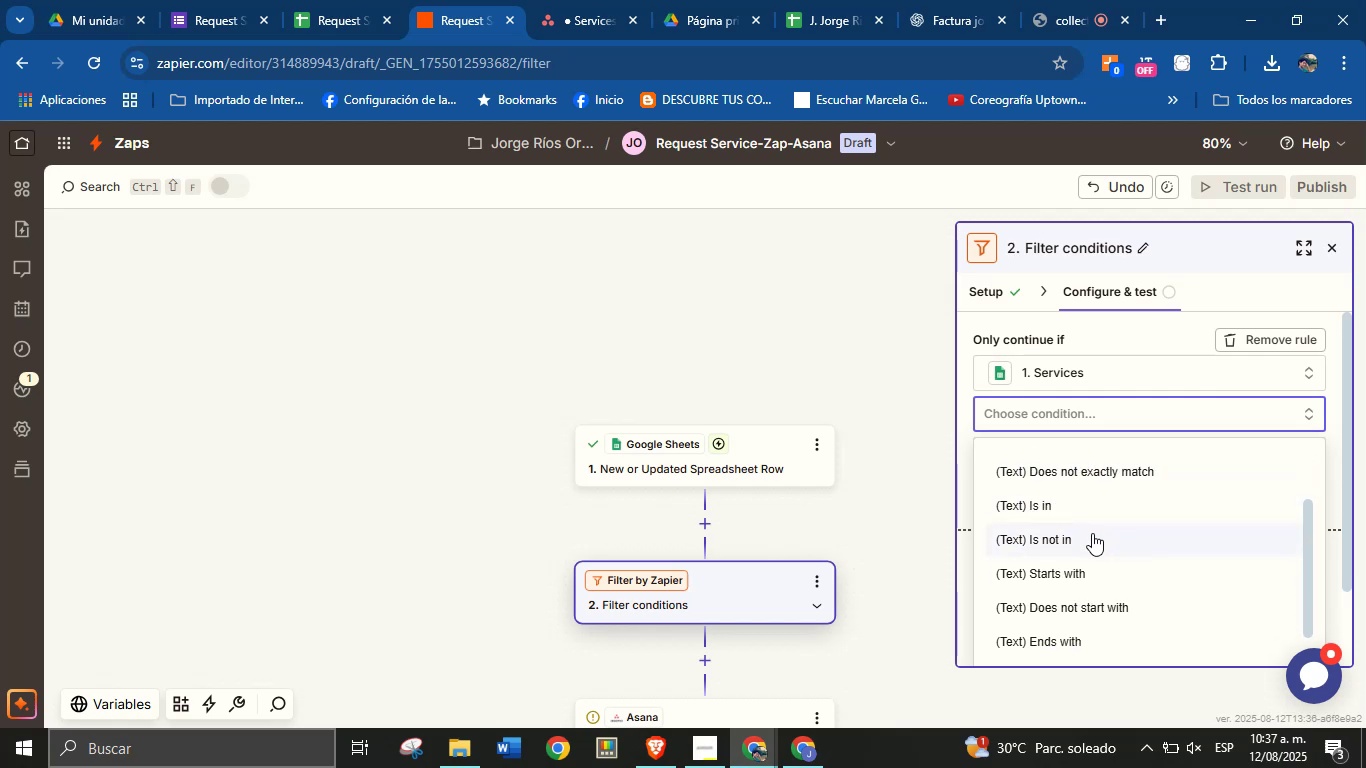 
wait(5.33)
 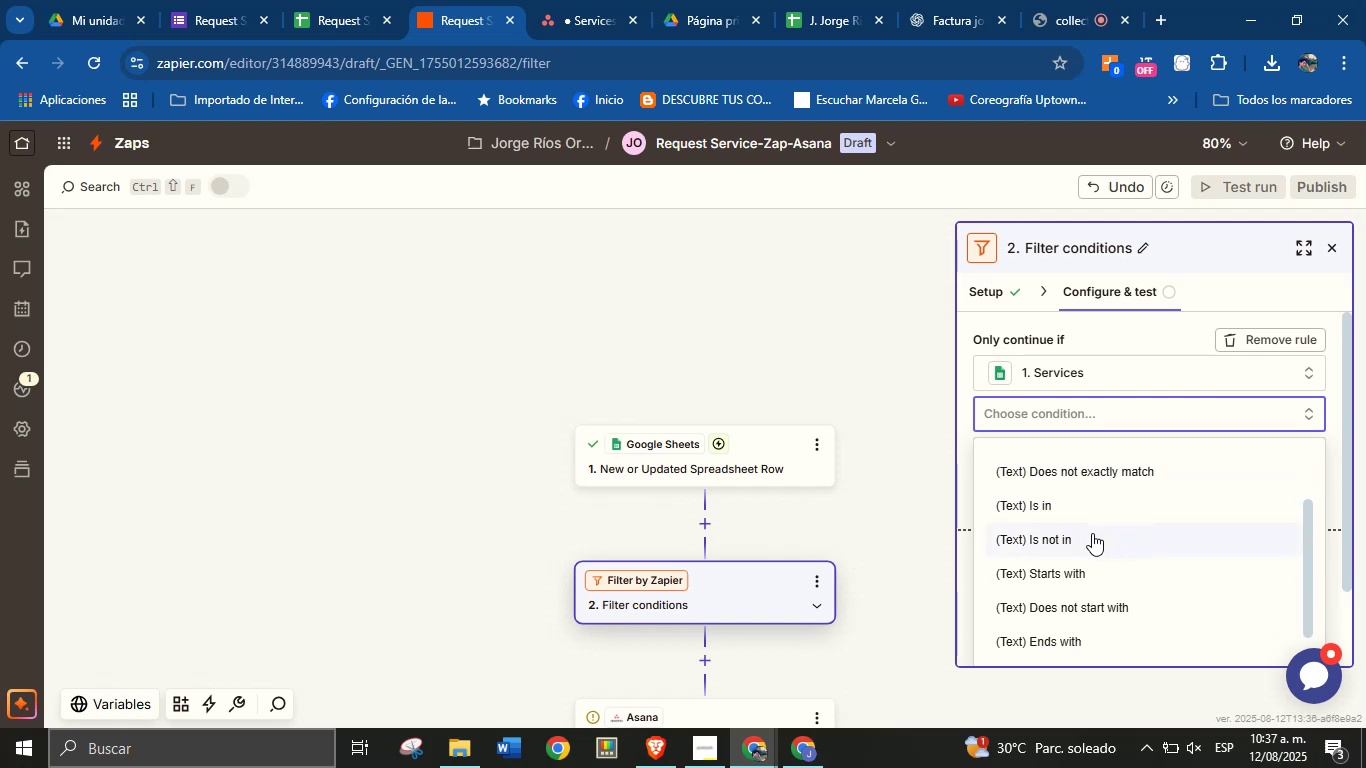 
scroll: coordinate [1092, 527], scroll_direction: down, amount: 2.0
 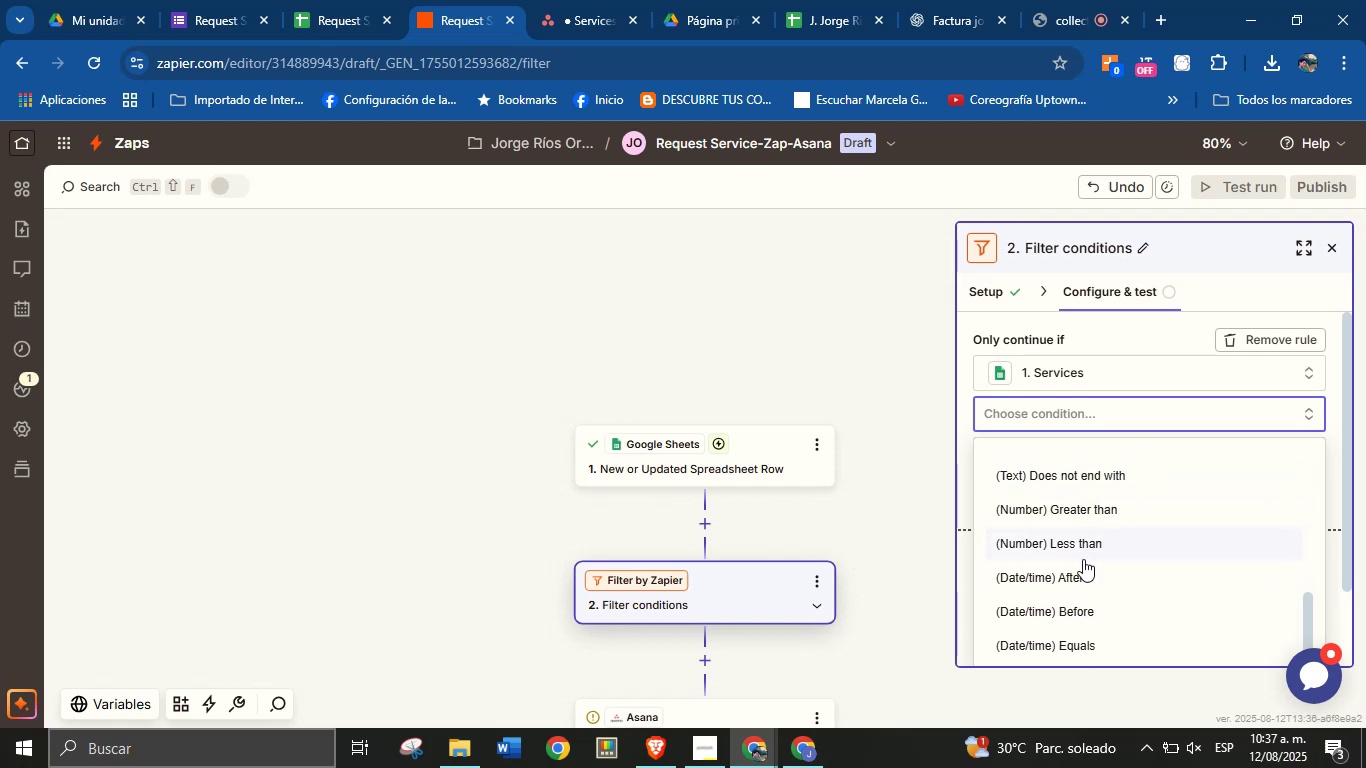 
scroll: coordinate [1083, 559], scroll_direction: up, amount: 2.0
 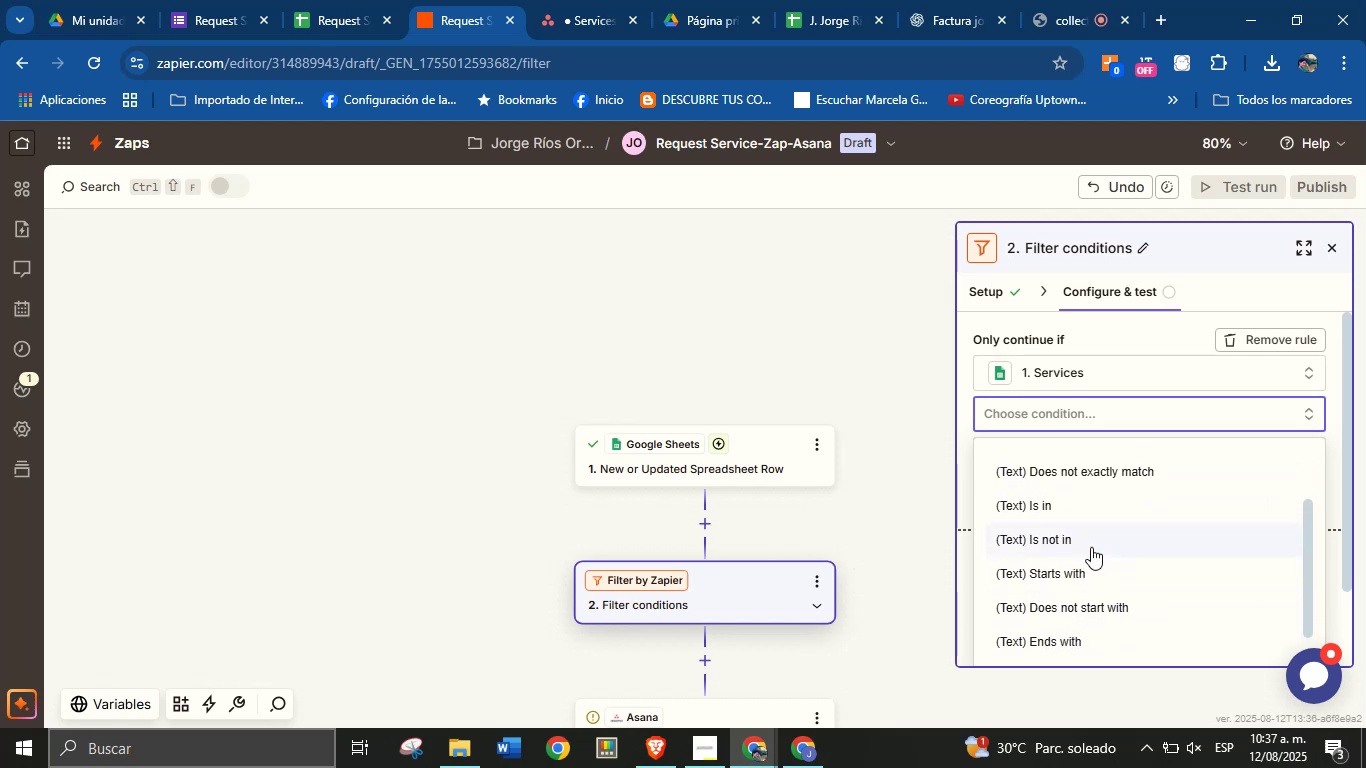 
scroll: coordinate [1093, 533], scroll_direction: down, amount: 1.0
 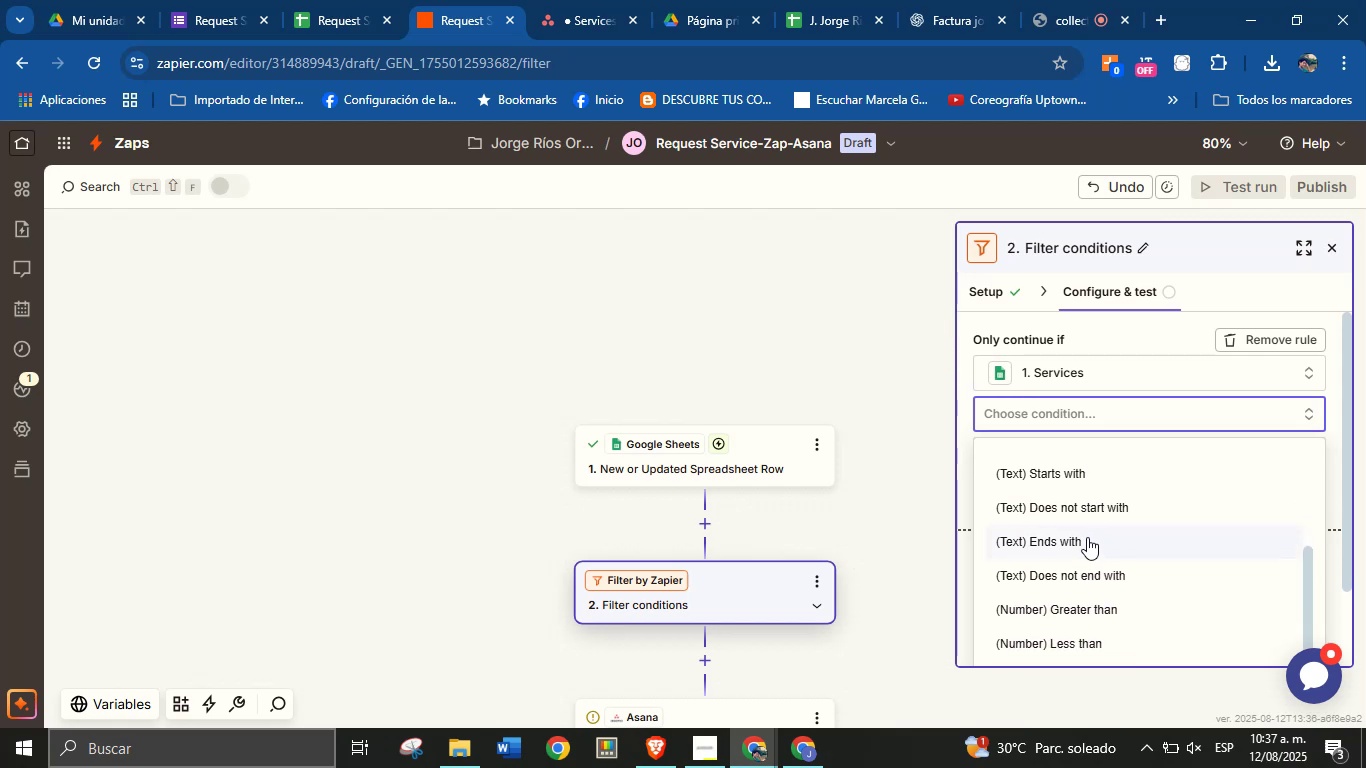 
scroll: coordinate [1089, 506], scroll_direction: up, amount: 4.0
 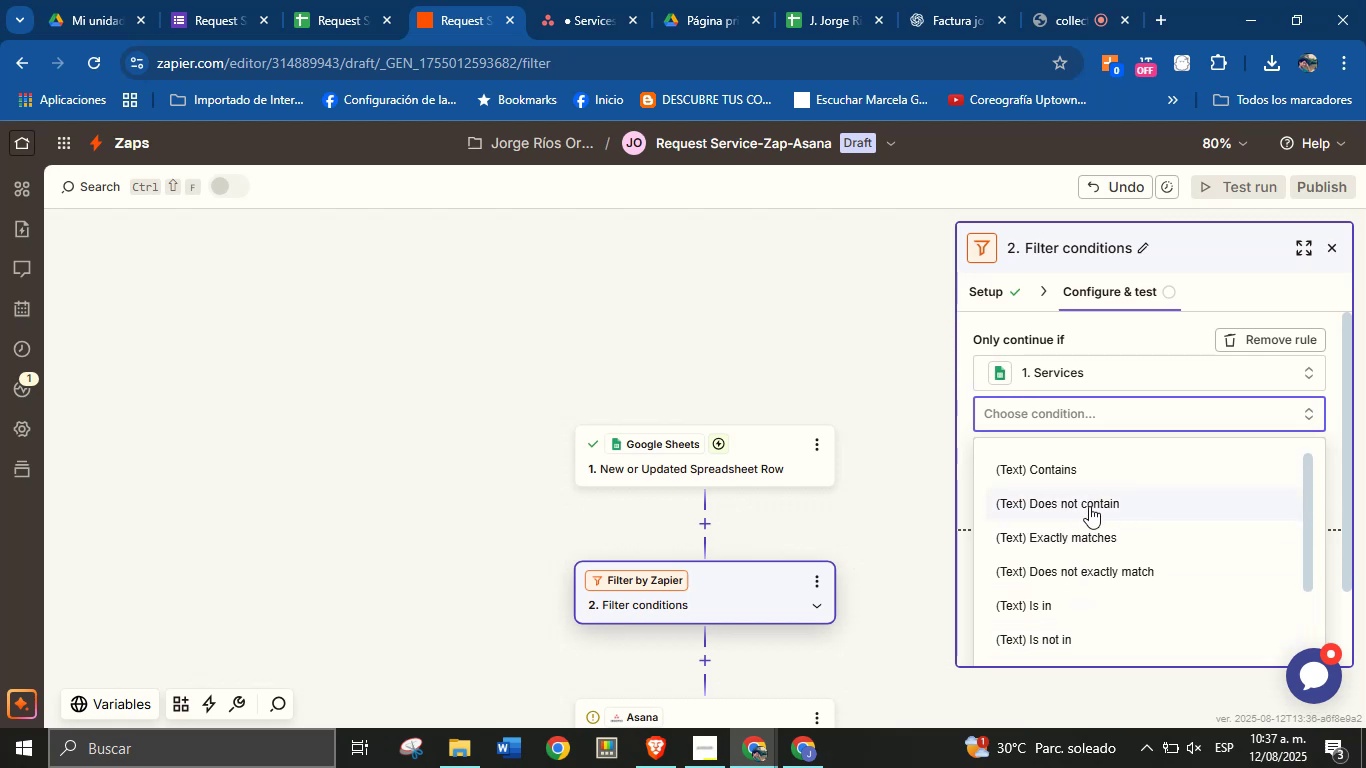 
scroll: coordinate [1099, 541], scroll_direction: down, amount: 5.0
 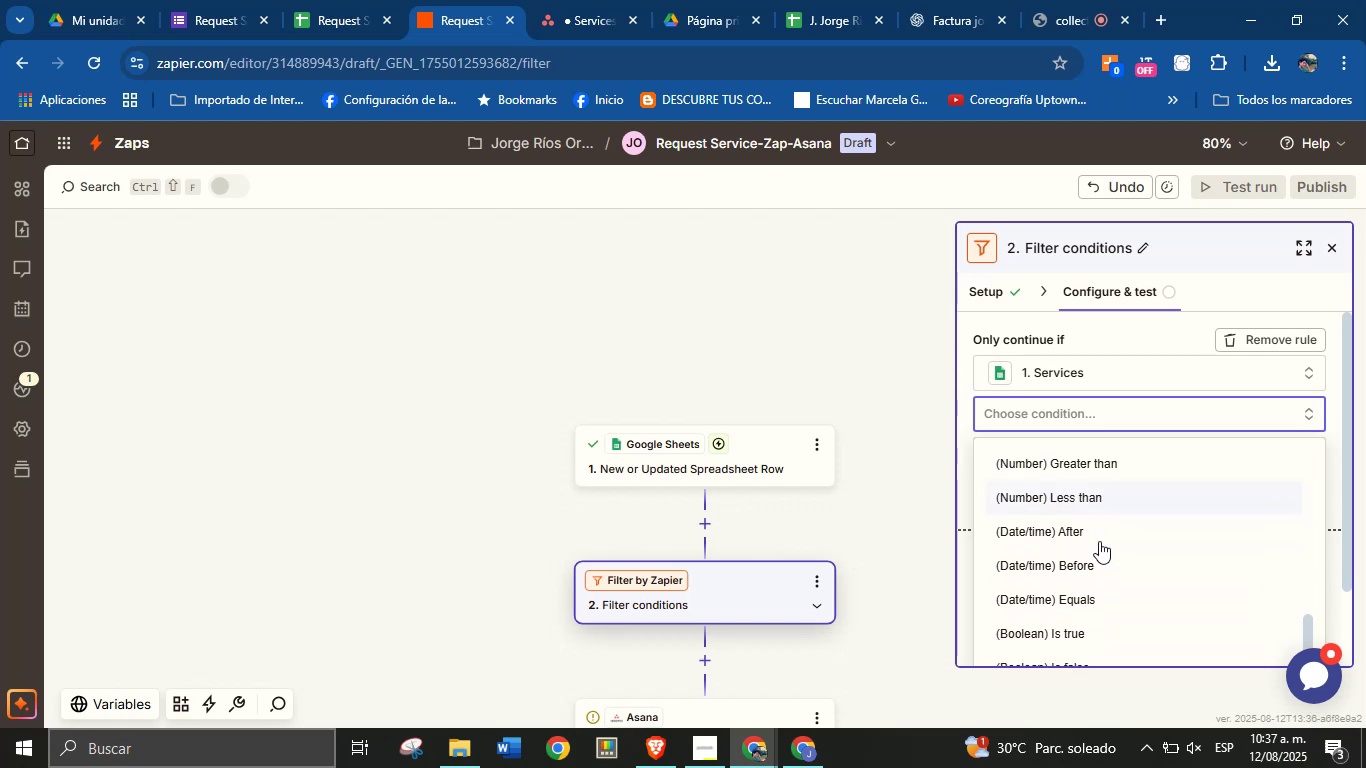 
scroll: coordinate [1098, 510], scroll_direction: up, amount: 4.0
 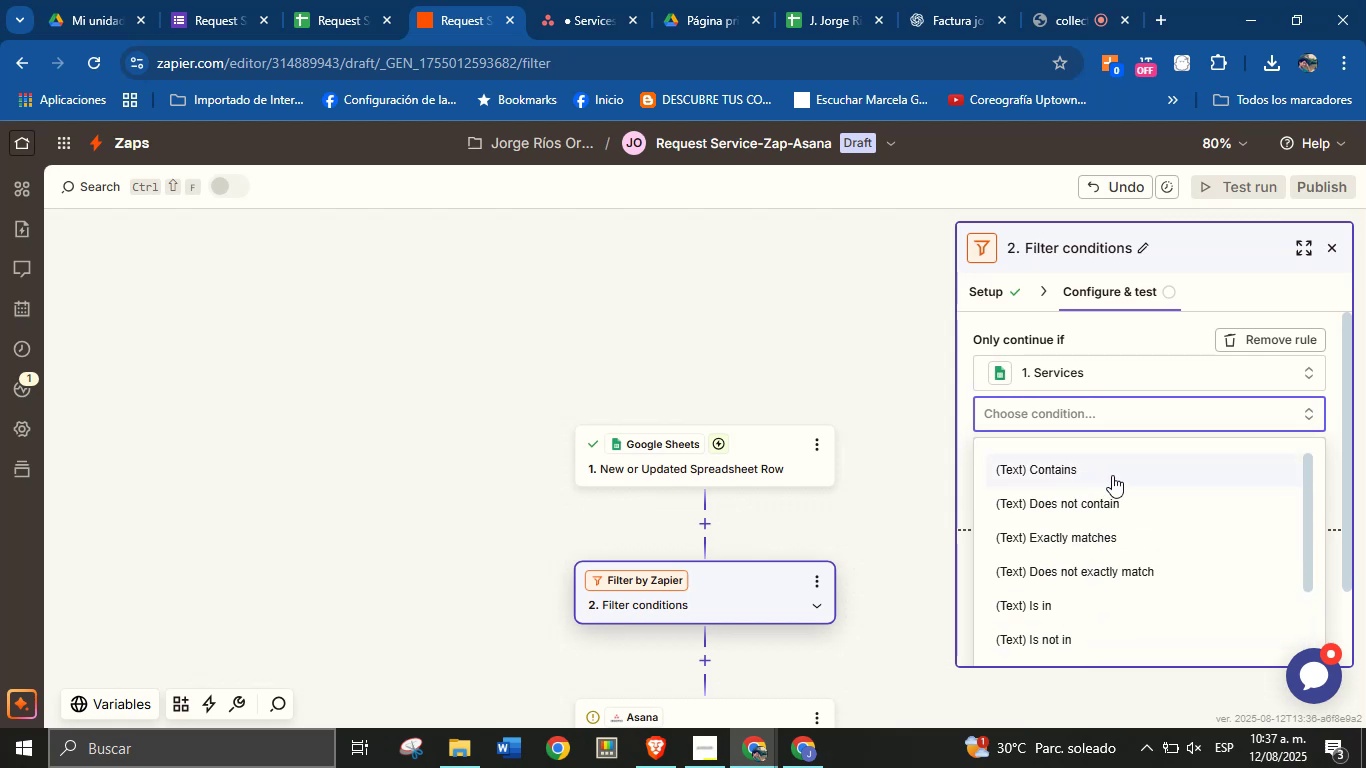 
left_click([1107, 533])
 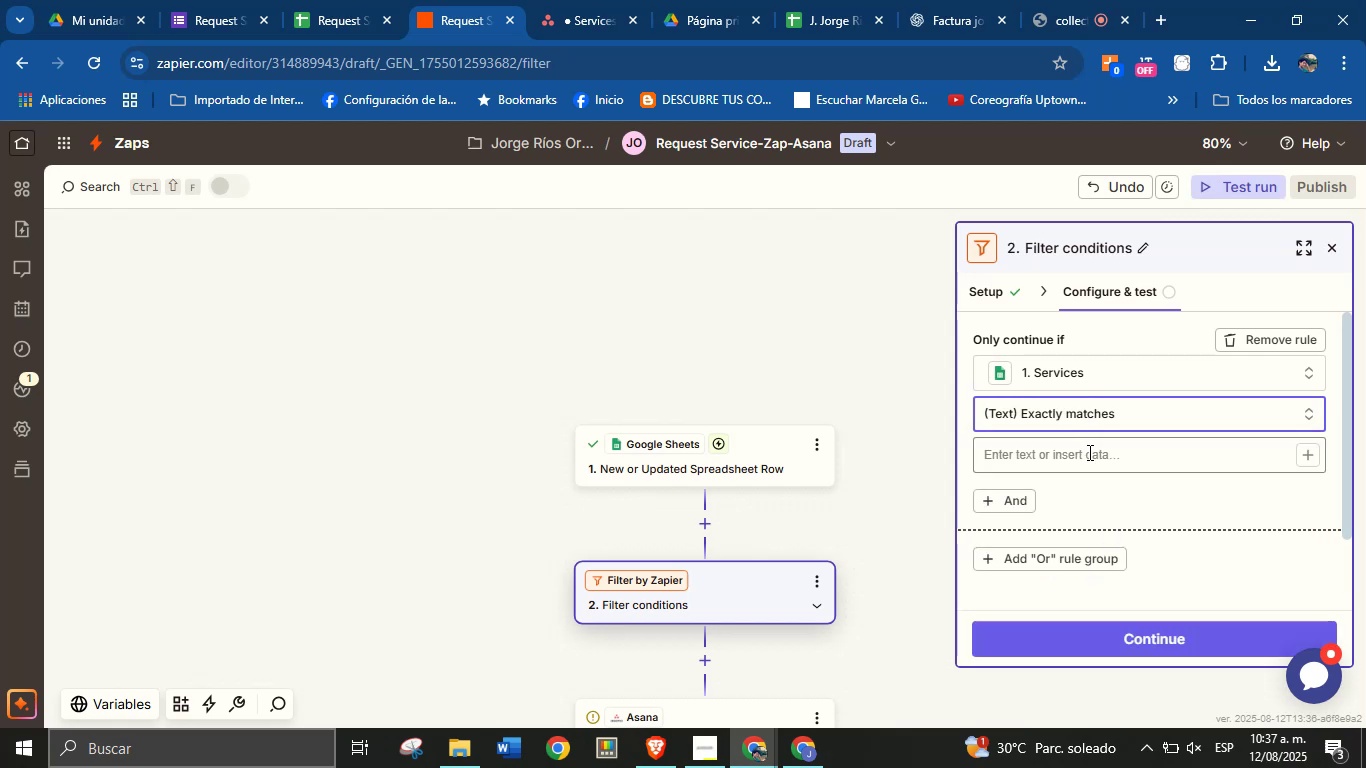 
left_click([1301, 453])
 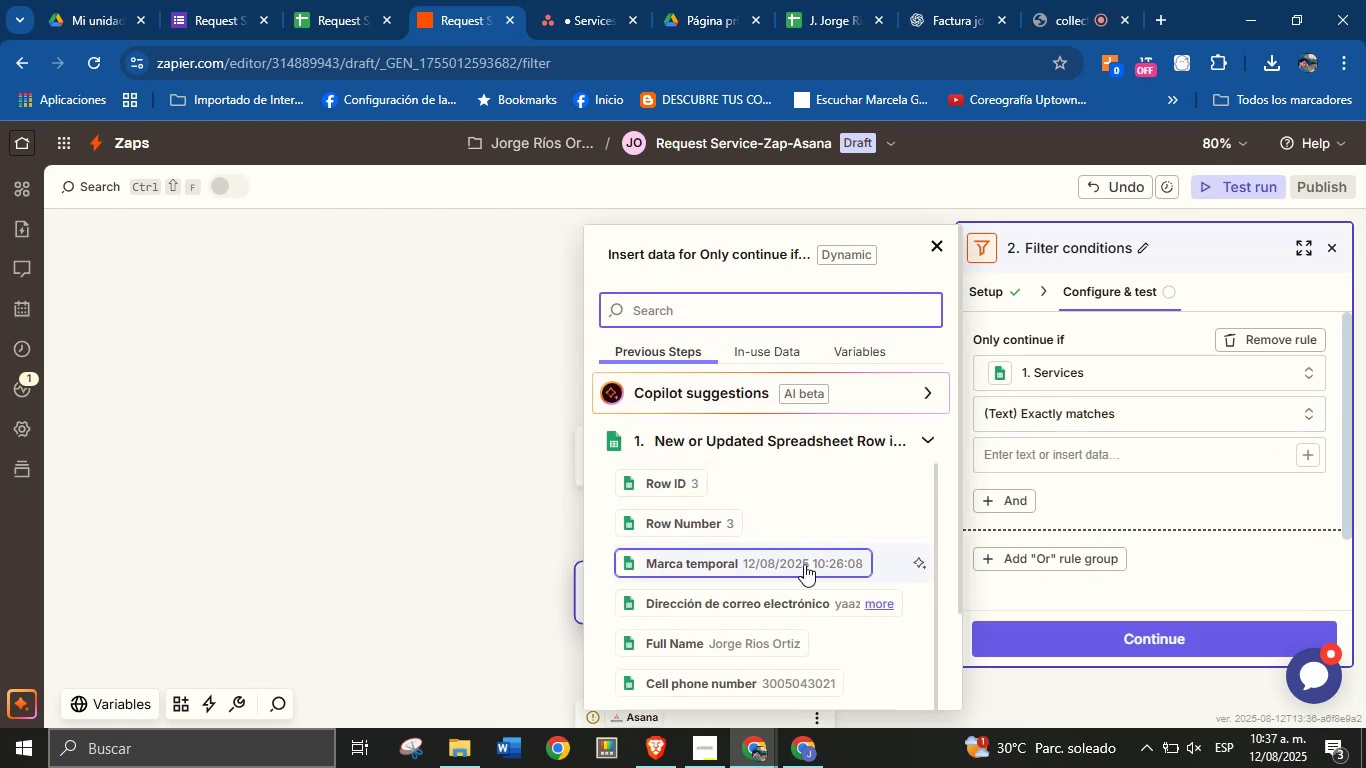 
scroll: coordinate [801, 568], scroll_direction: down, amount: 1.0
 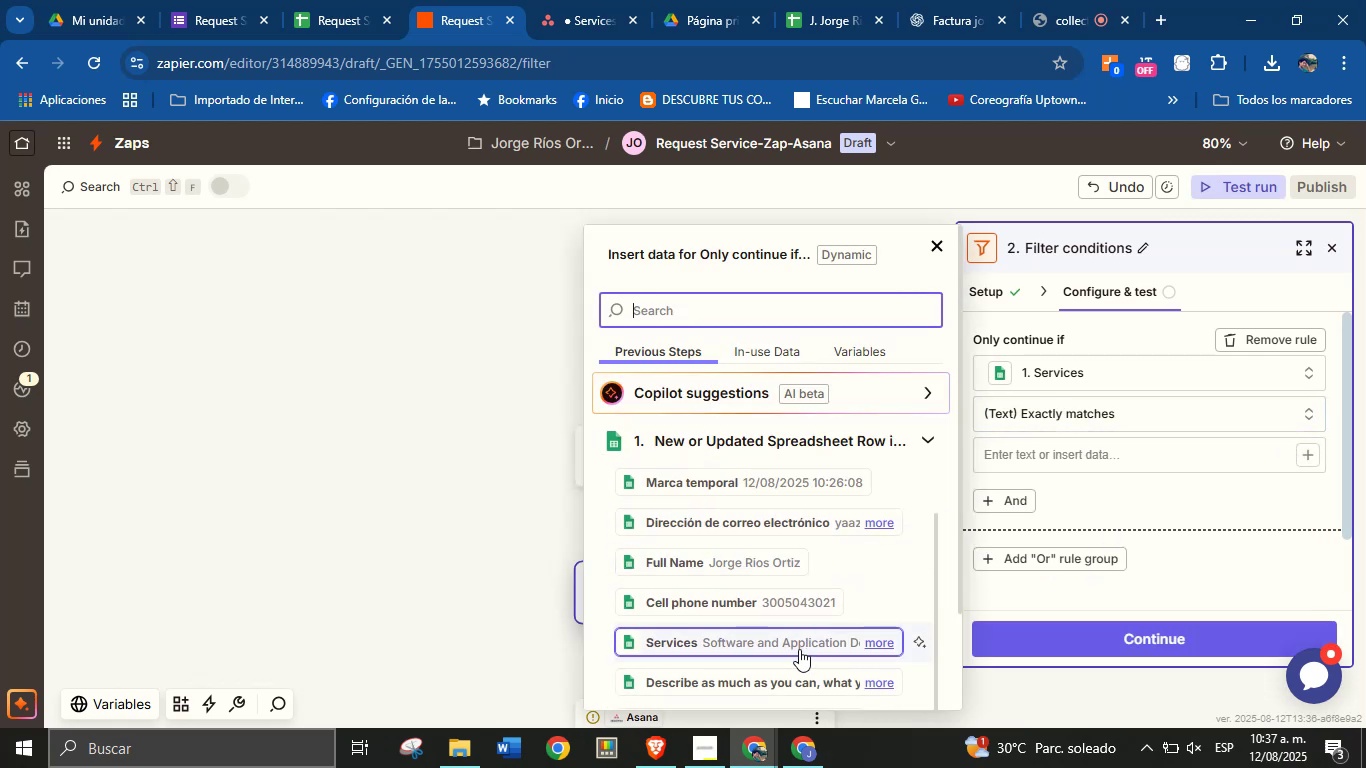 
left_click([802, 641])
 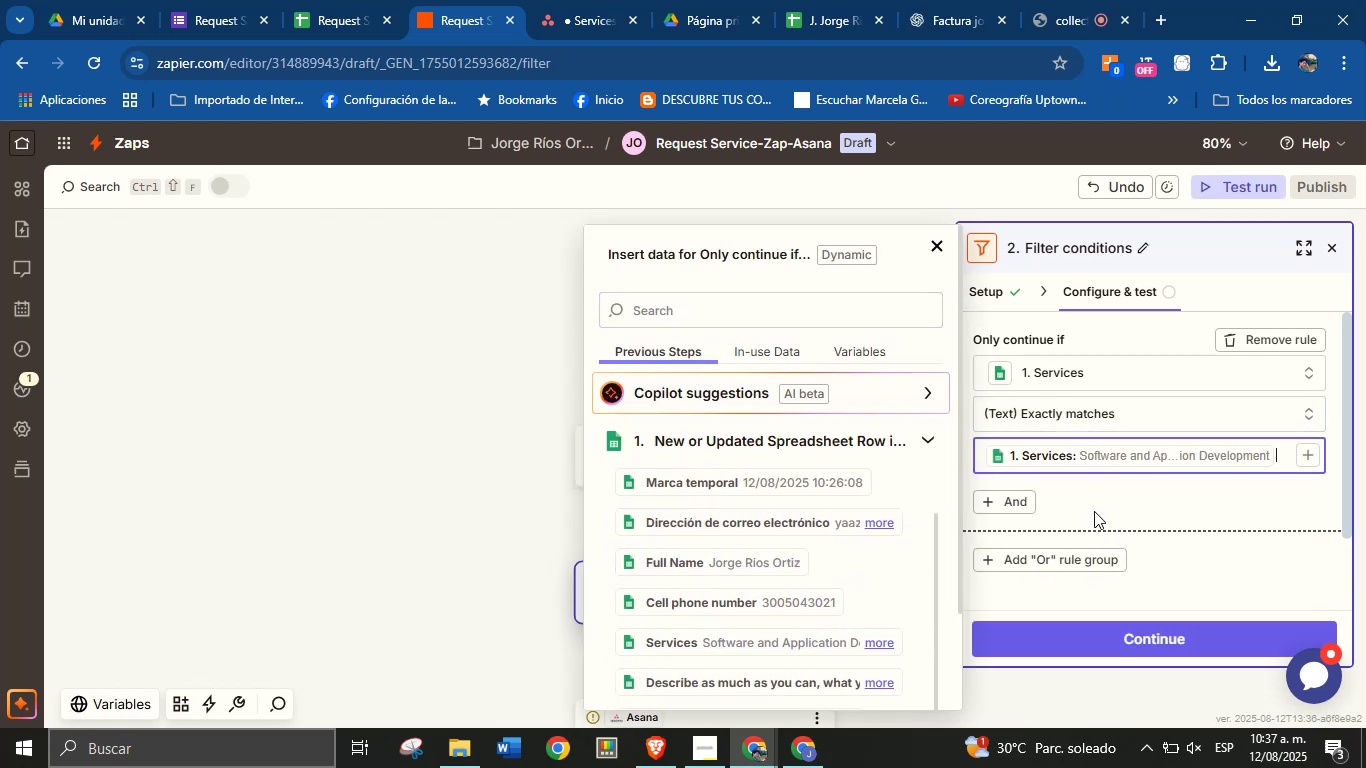 
left_click([1098, 506])
 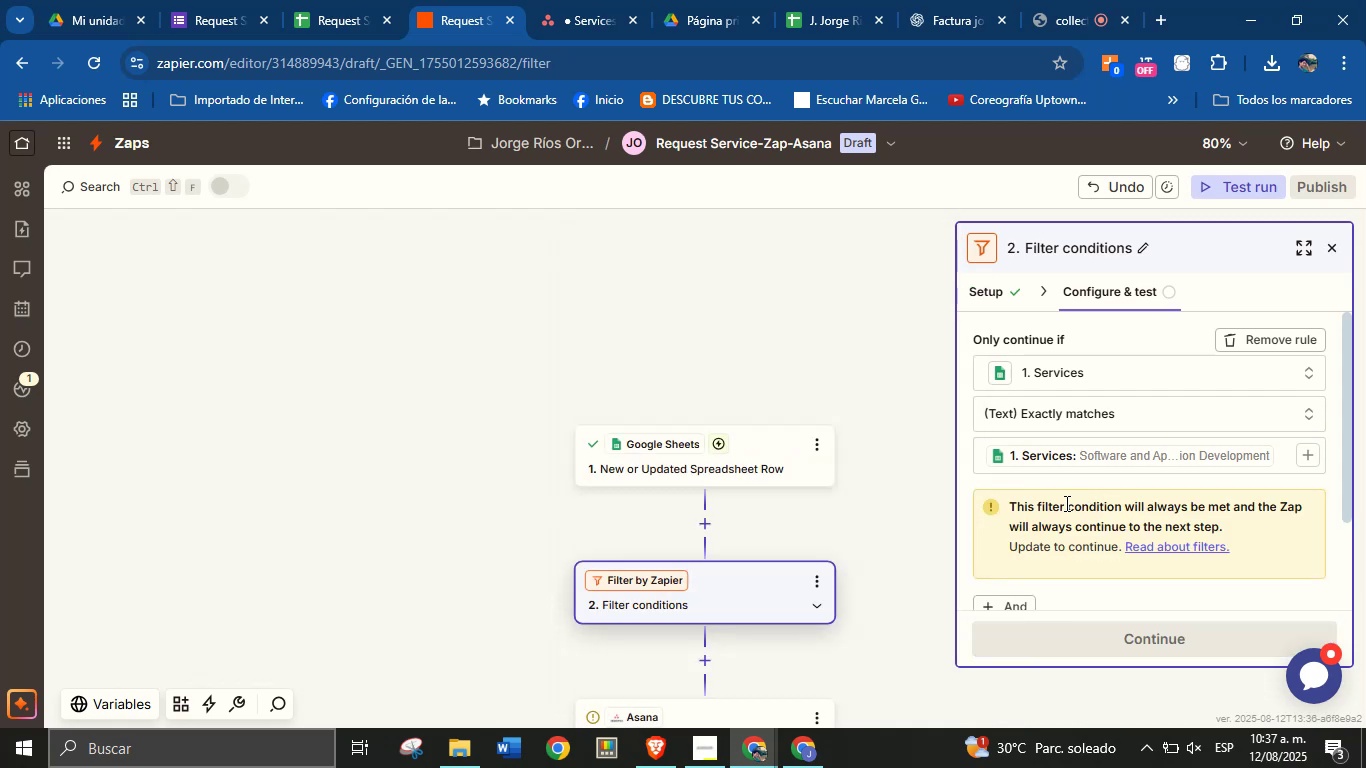 
scroll: coordinate [1063, 507], scroll_direction: down, amount: 1.0
 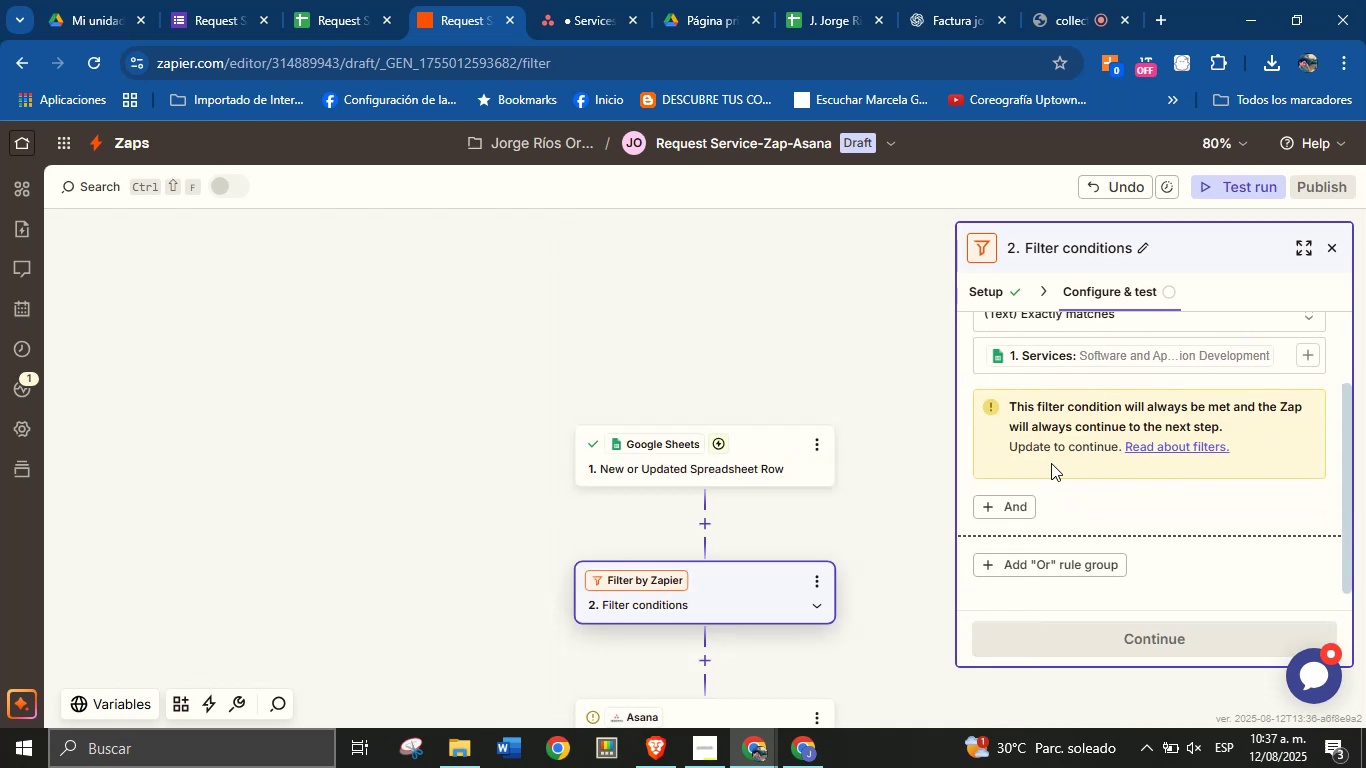 
scroll: coordinate [1053, 460], scroll_direction: up, amount: 1.0
 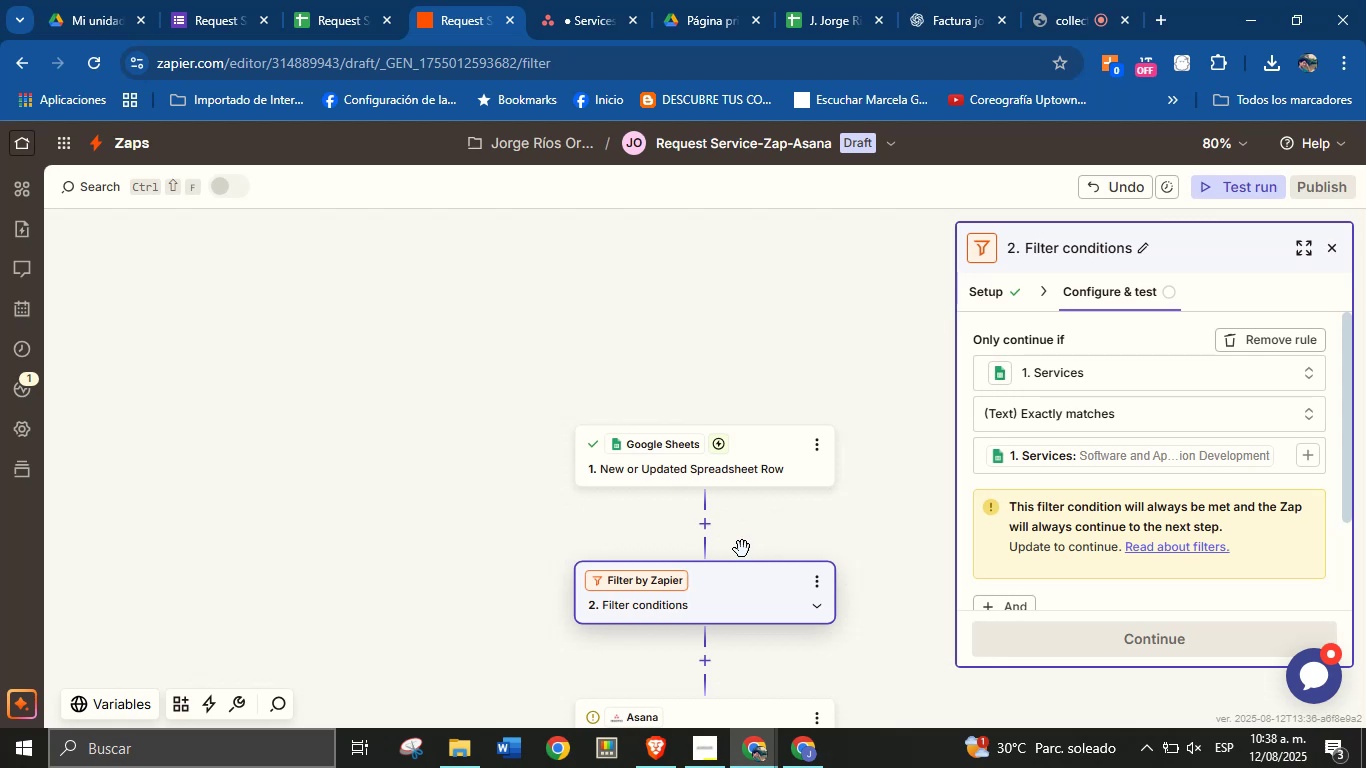 
wait(24.47)
 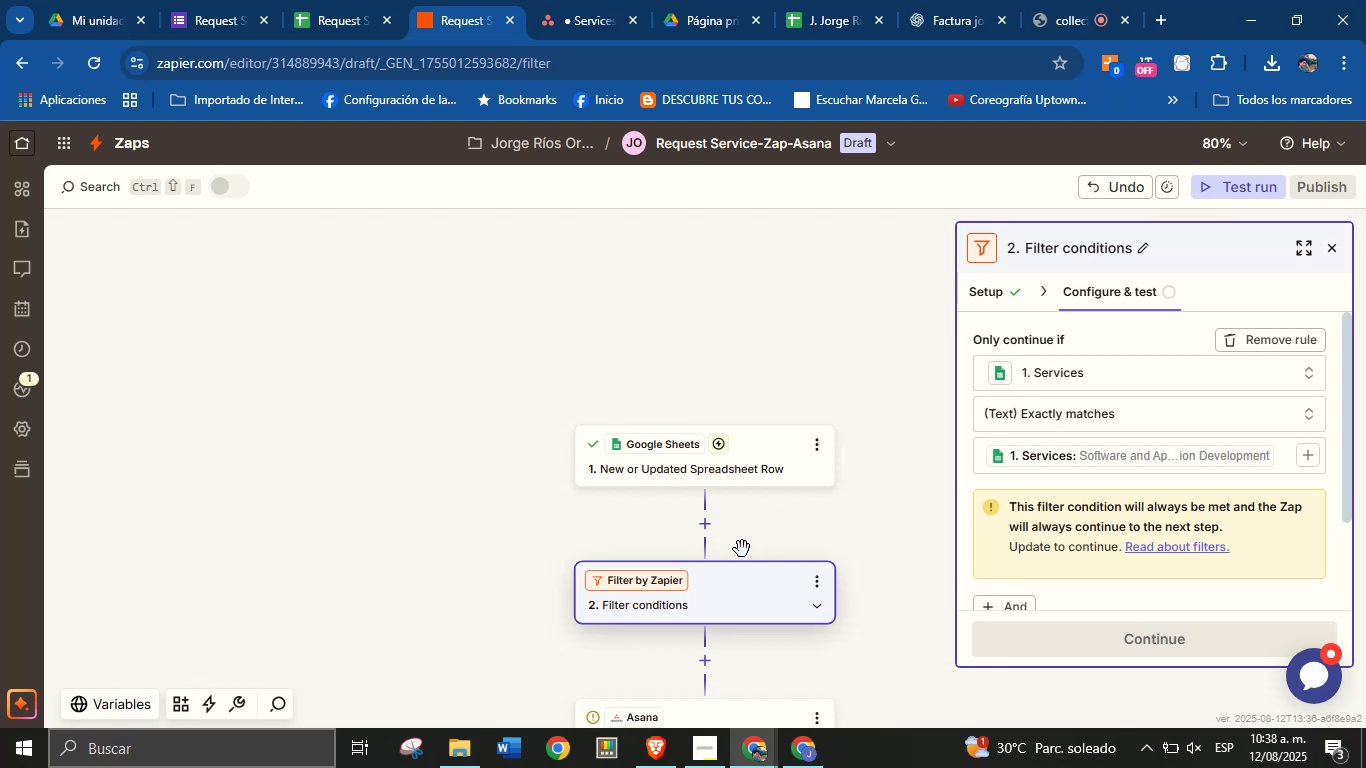 
left_click([819, 581])
 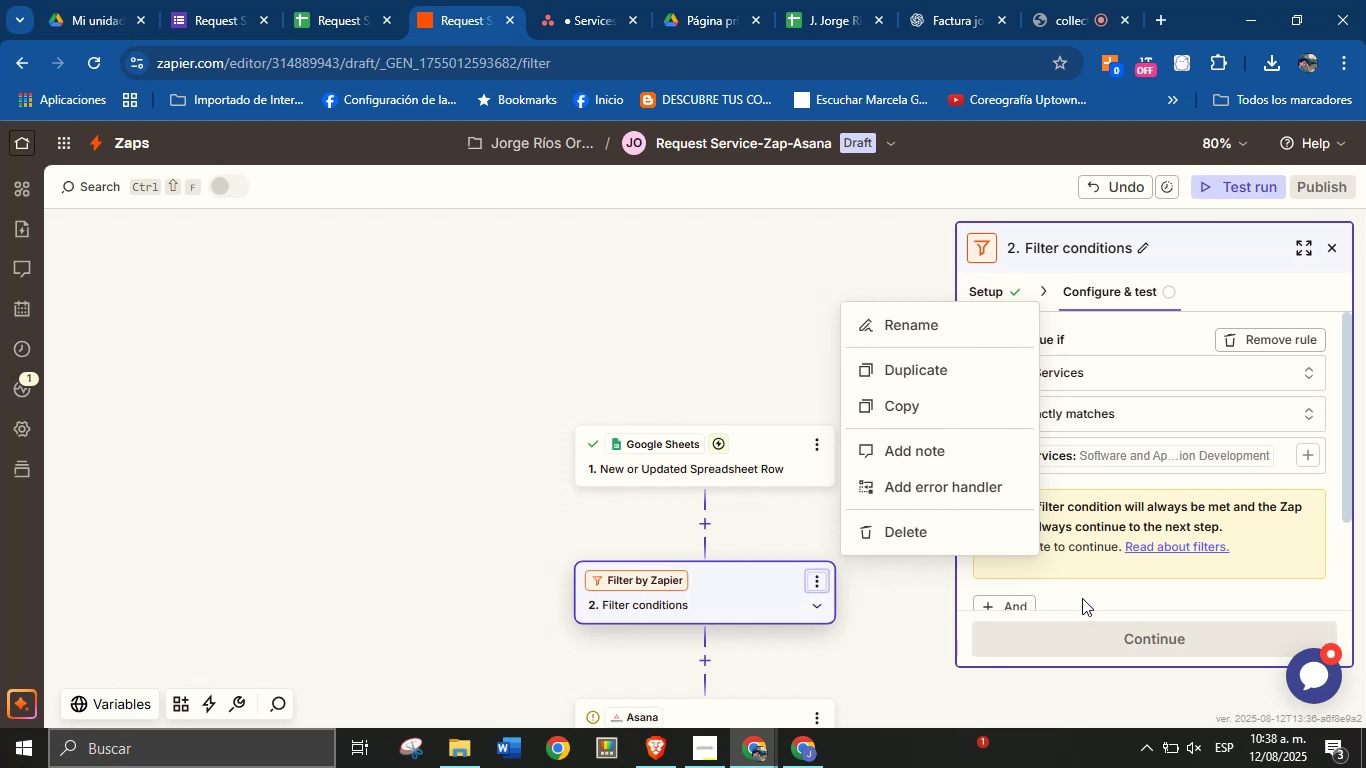 
left_click([990, 284])
 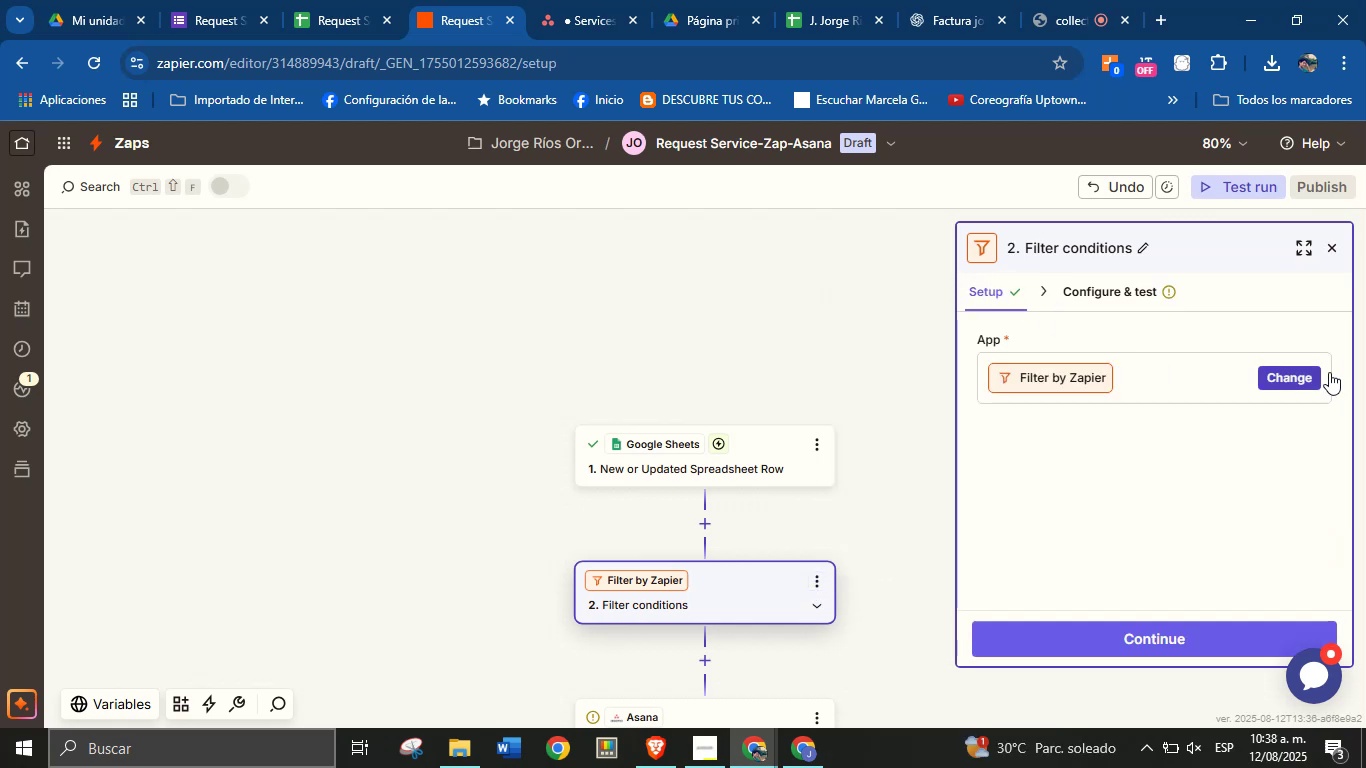 
left_click([1305, 377])
 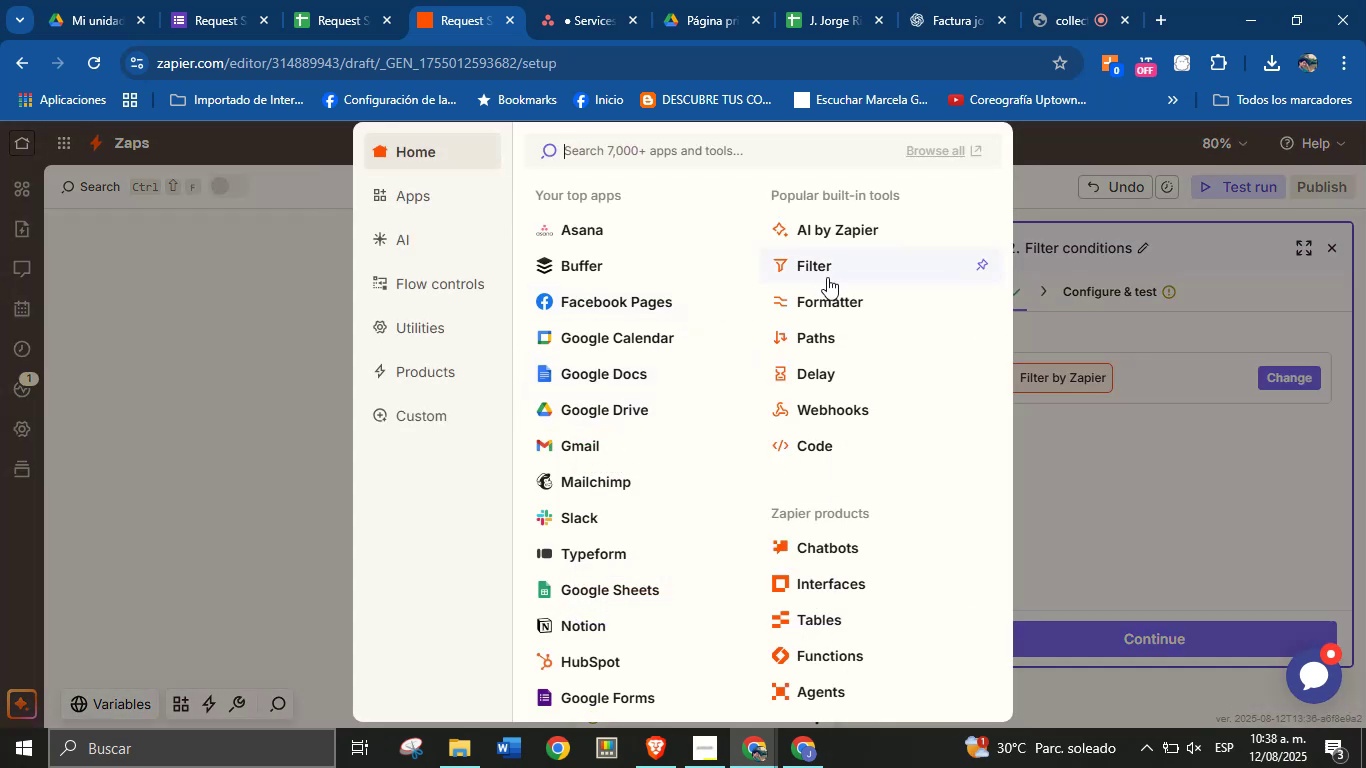 
left_click([825, 326])
 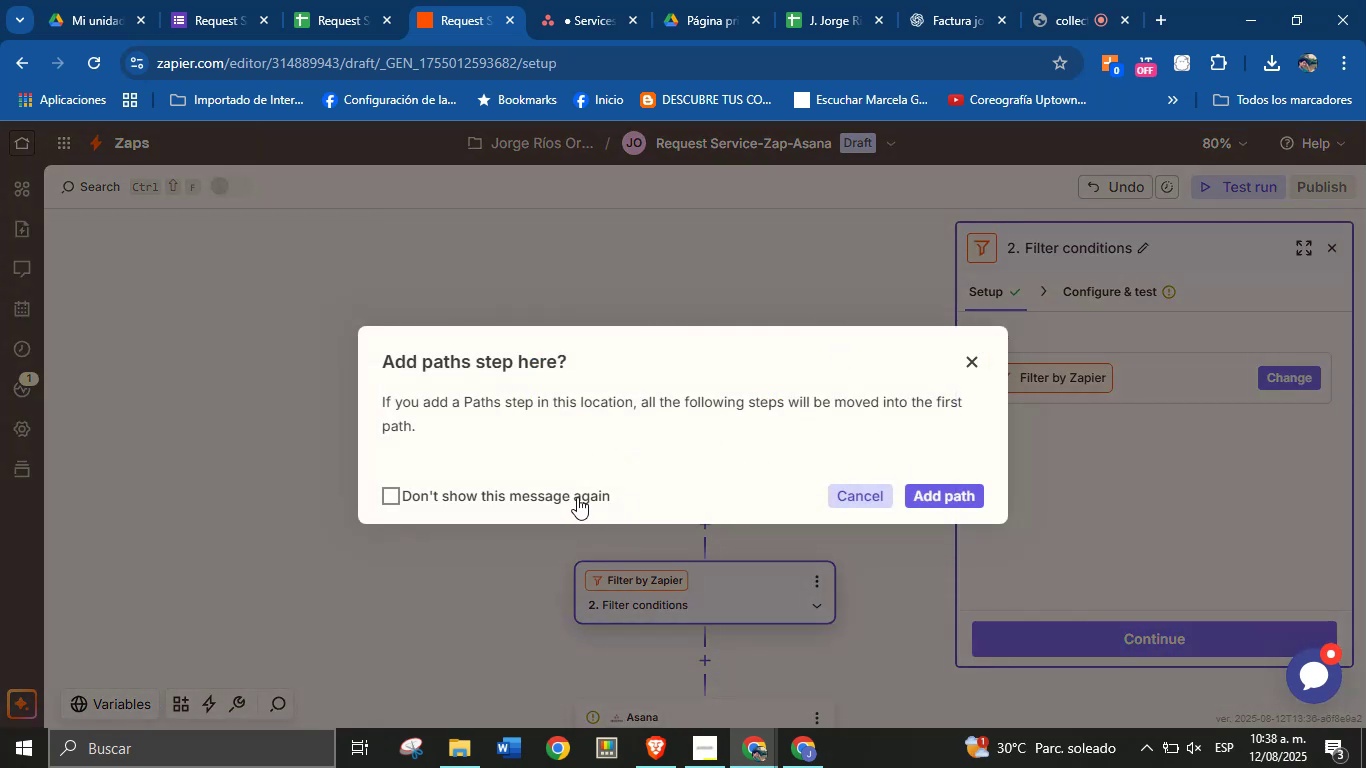 
mouse_move([922, 505])
 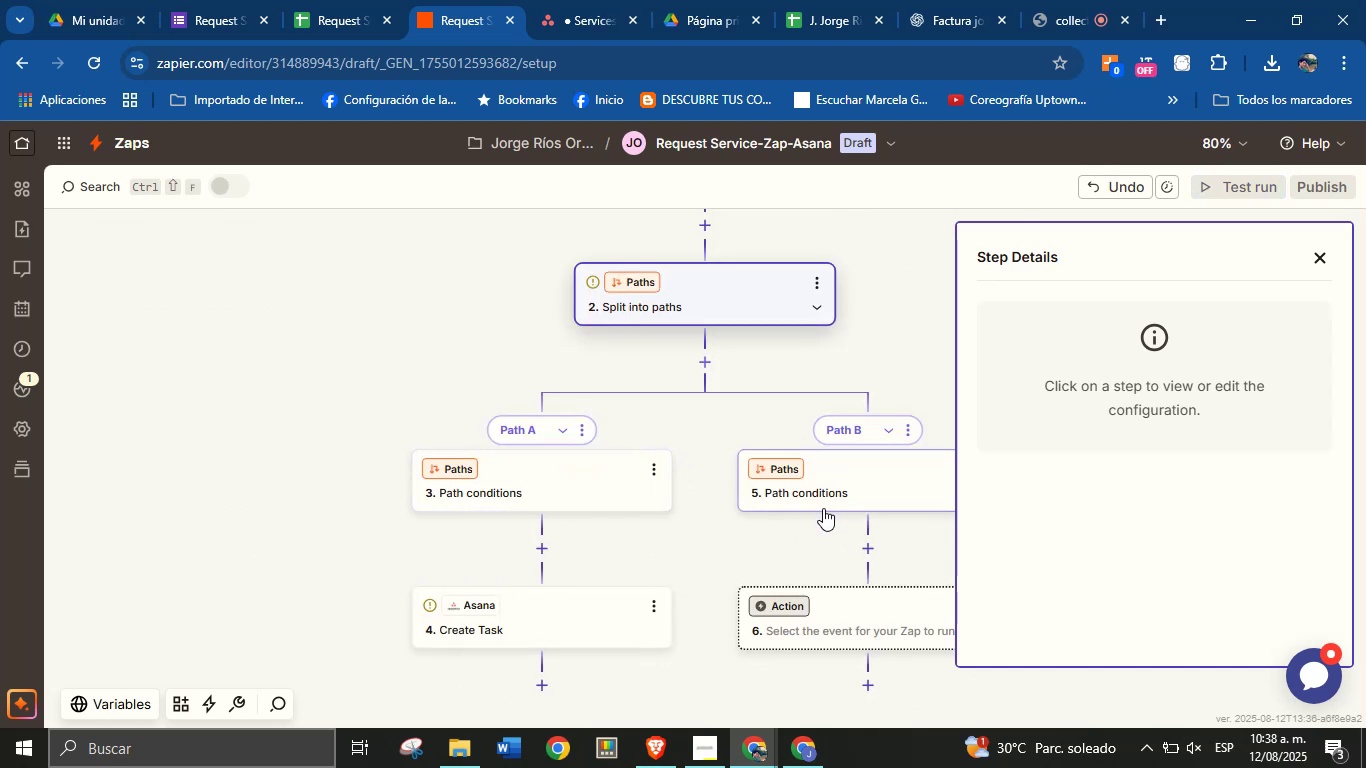 
wait(8.51)
 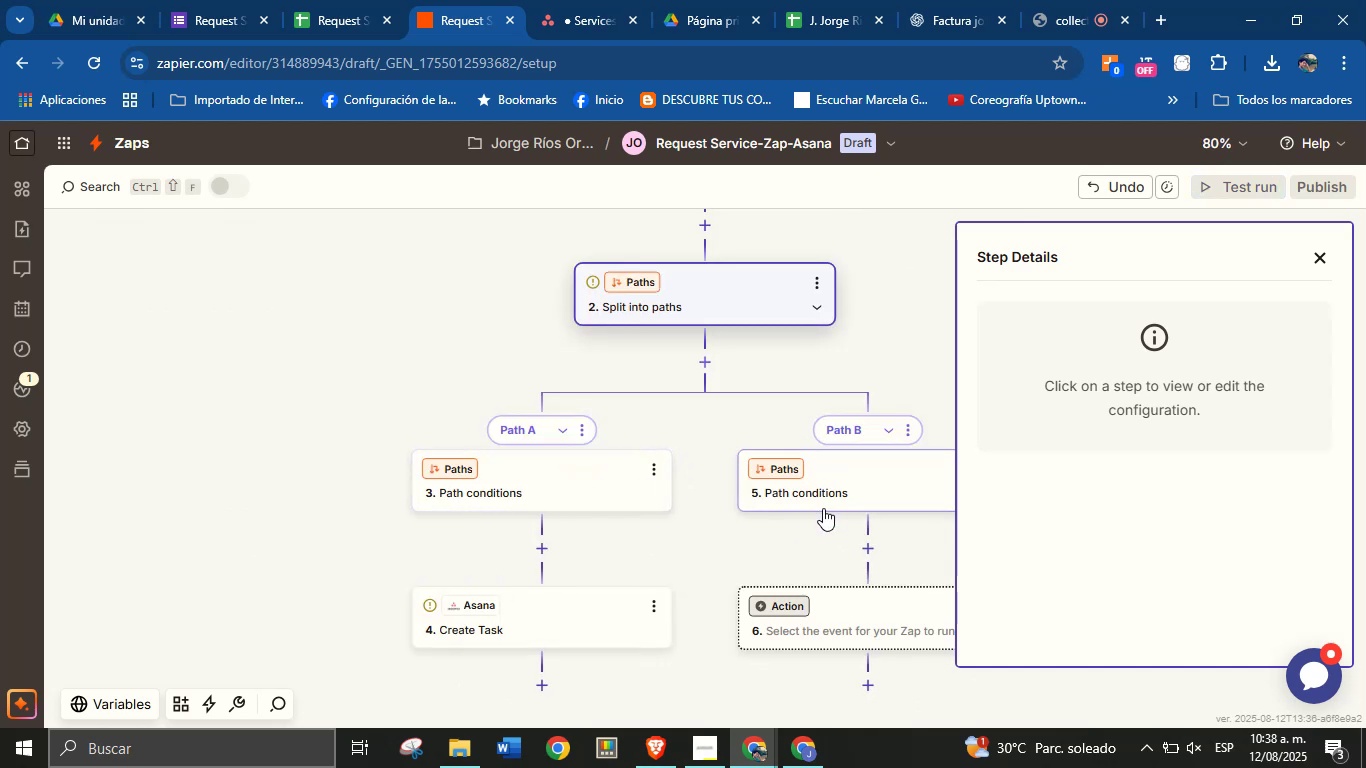 
left_click([908, 430])
 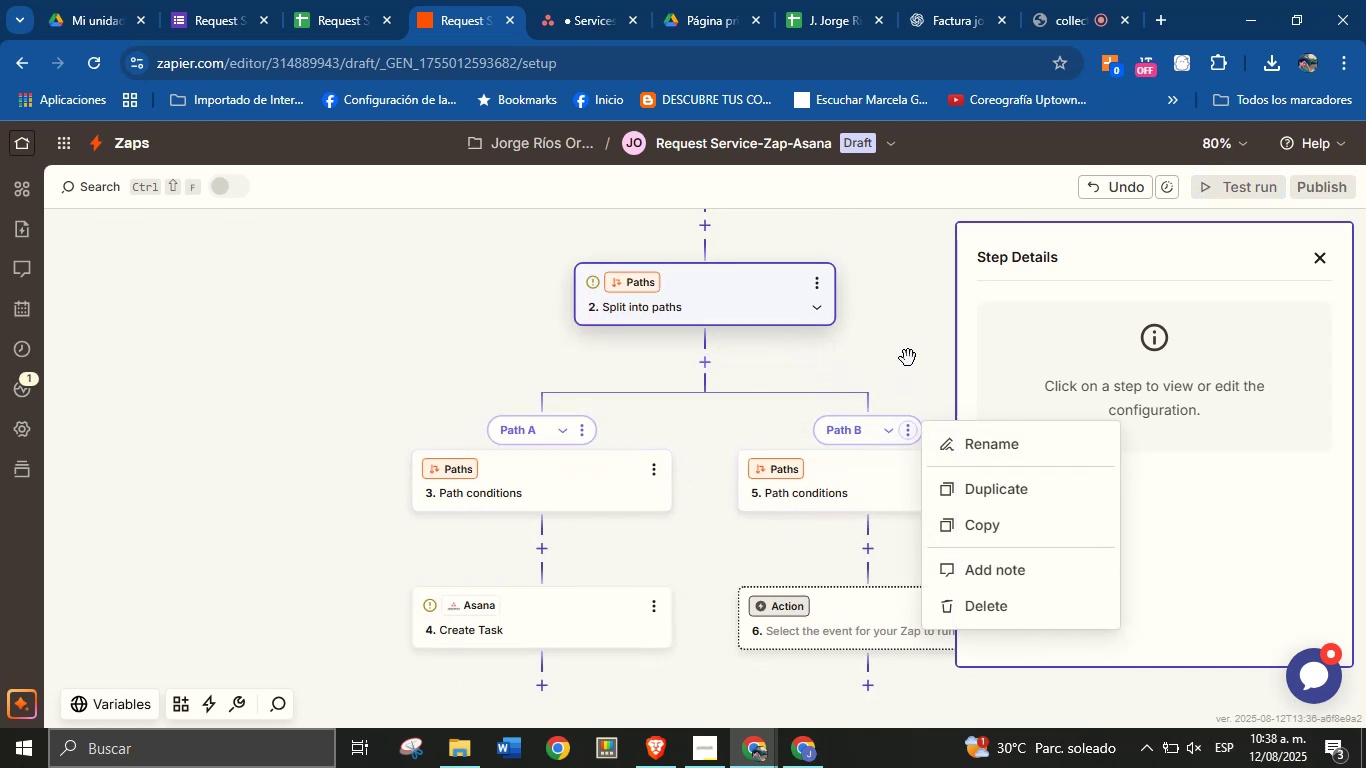 
left_click([908, 358])
 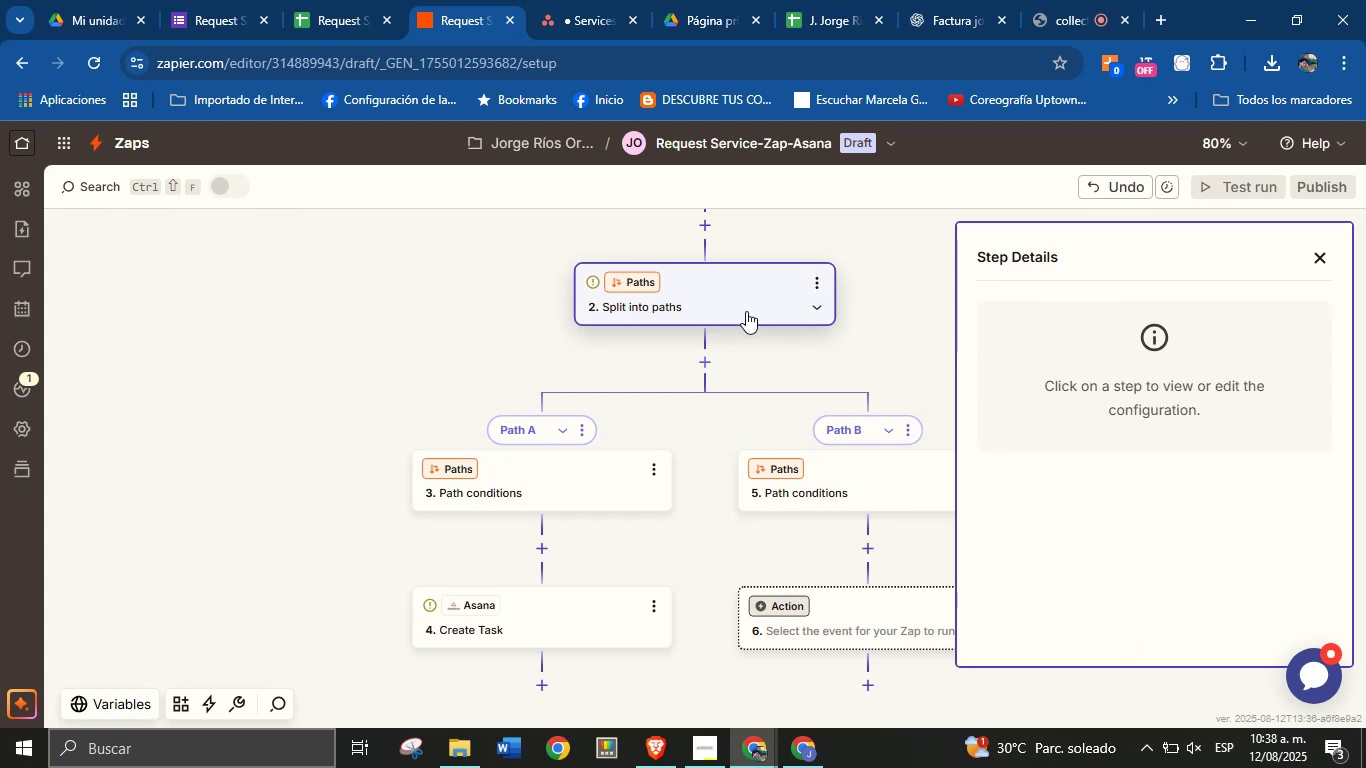 
left_click([816, 301])
 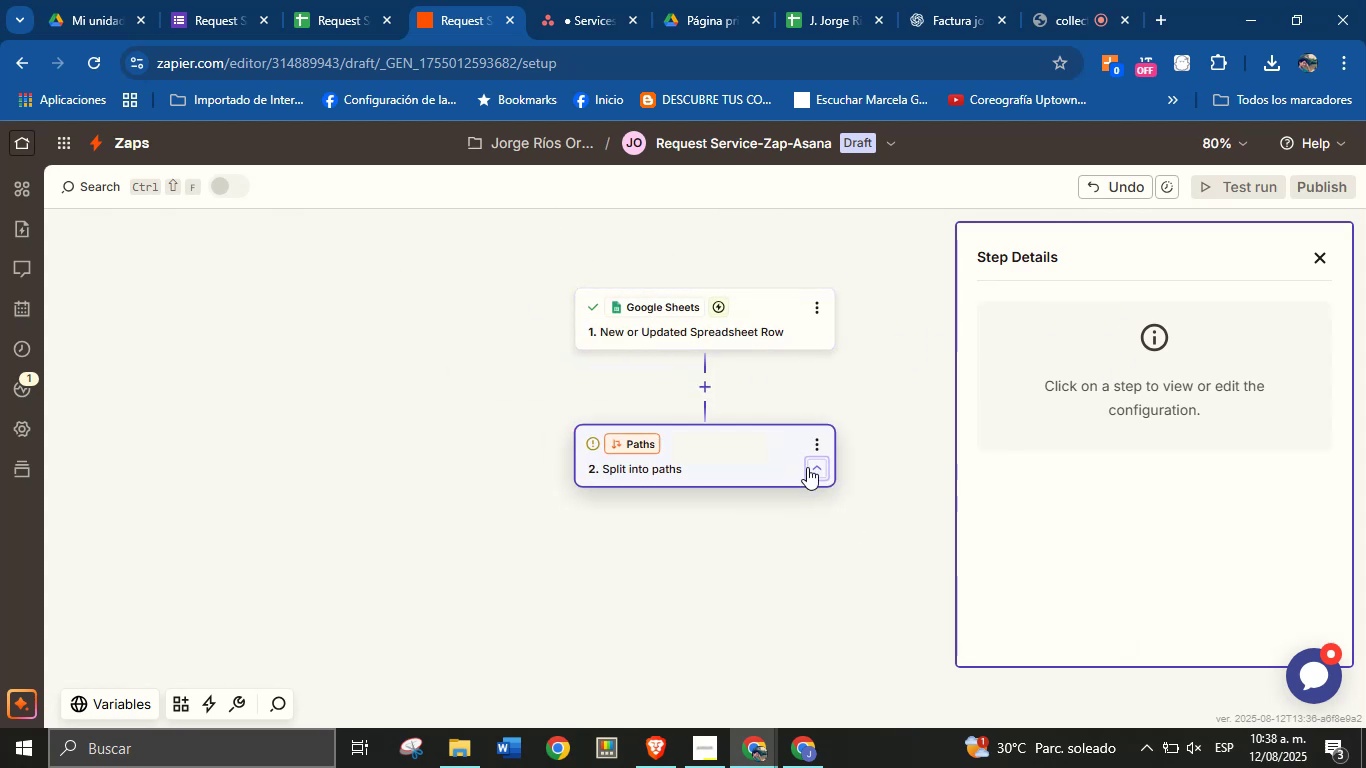 
left_click([824, 469])
 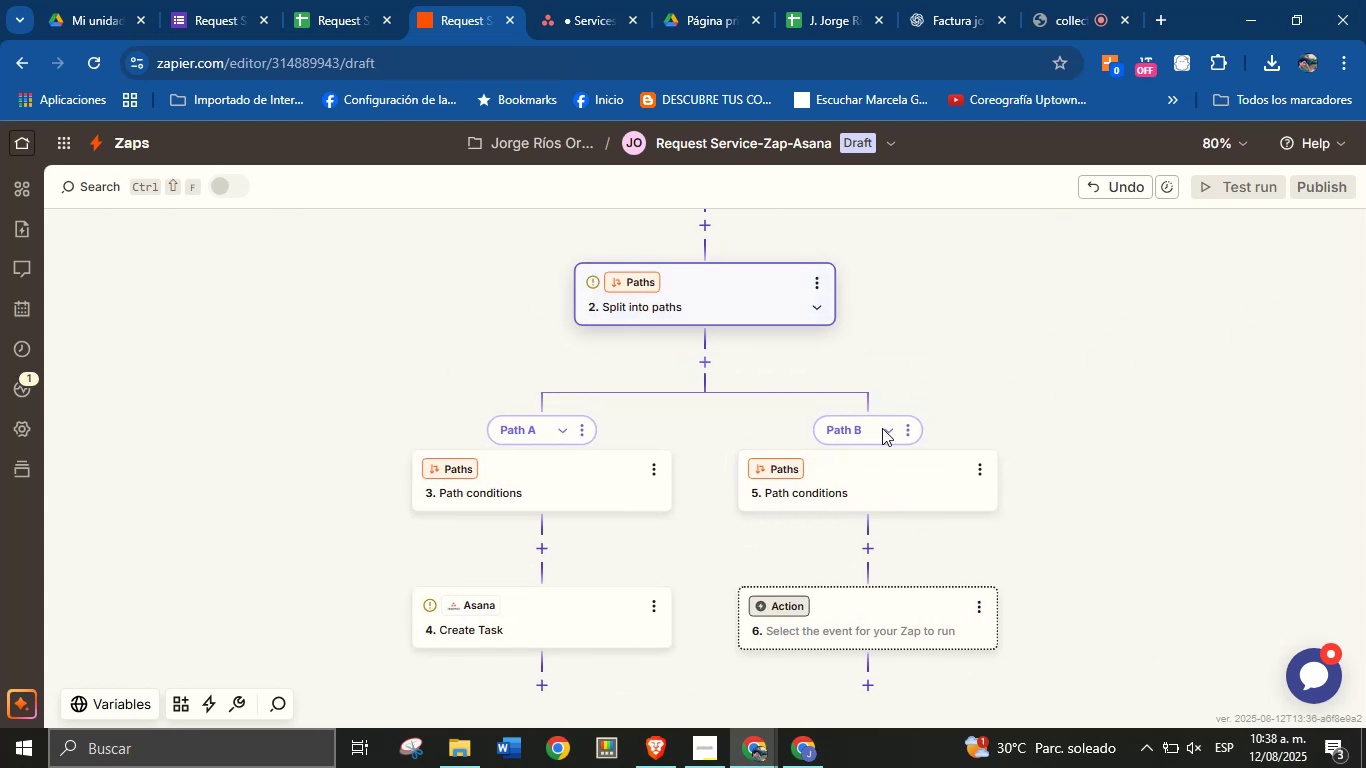 
left_click([706, 281])
 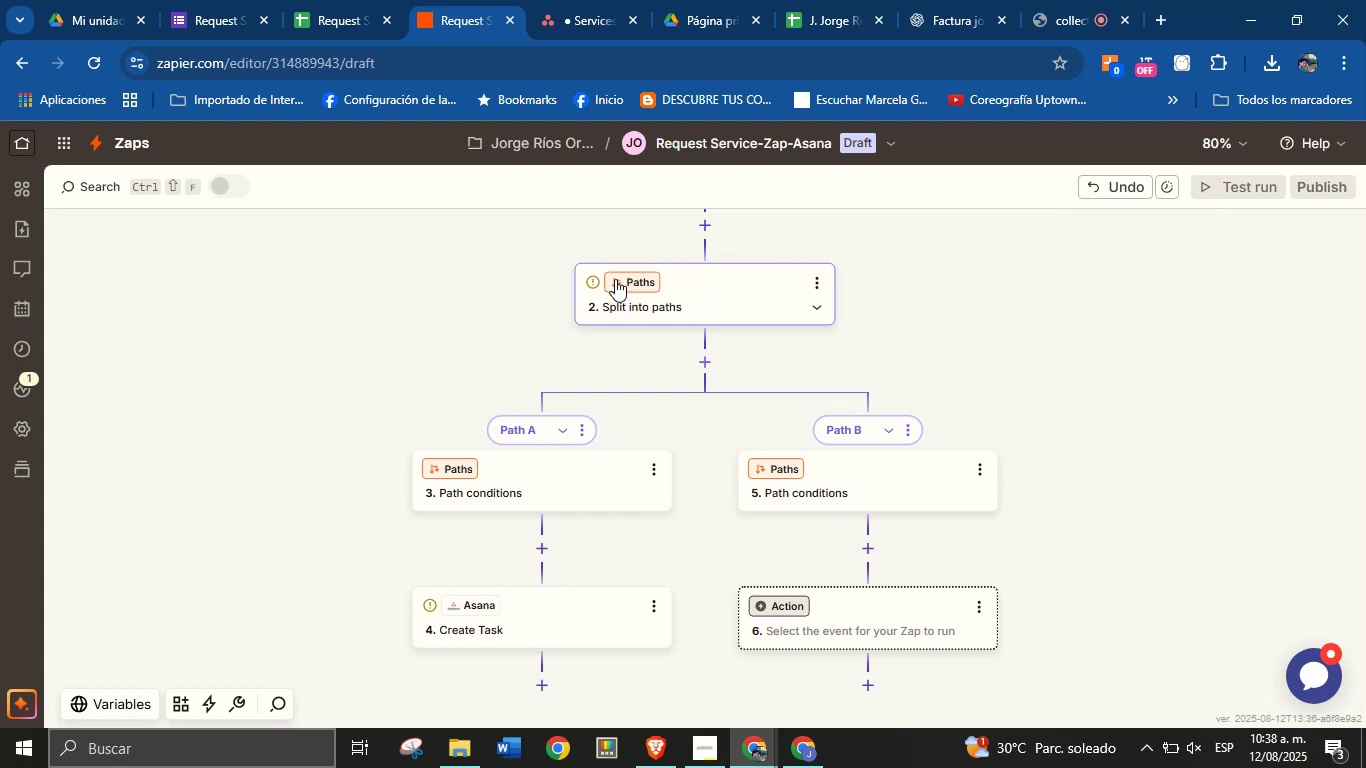 
left_click([626, 276])
 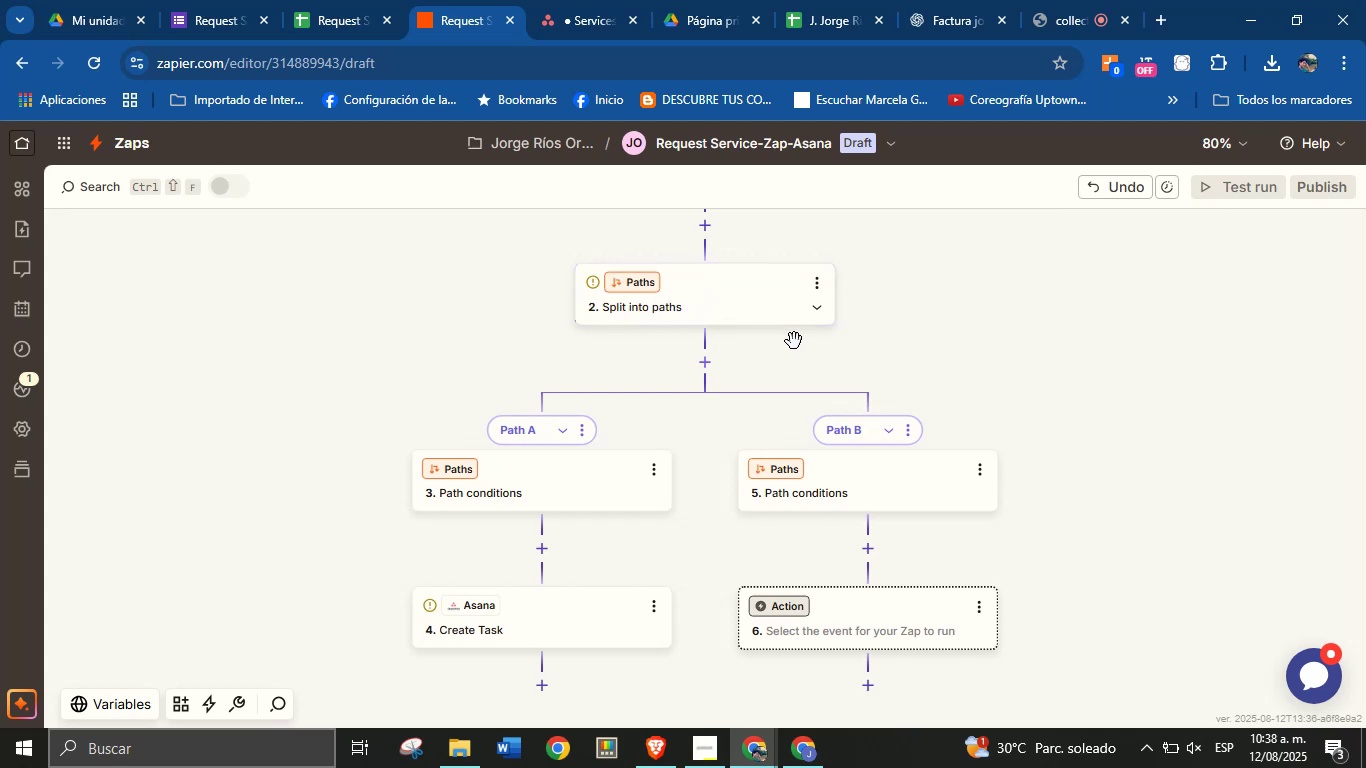 
scroll: coordinate [935, 378], scroll_direction: up, amount: 1.0
 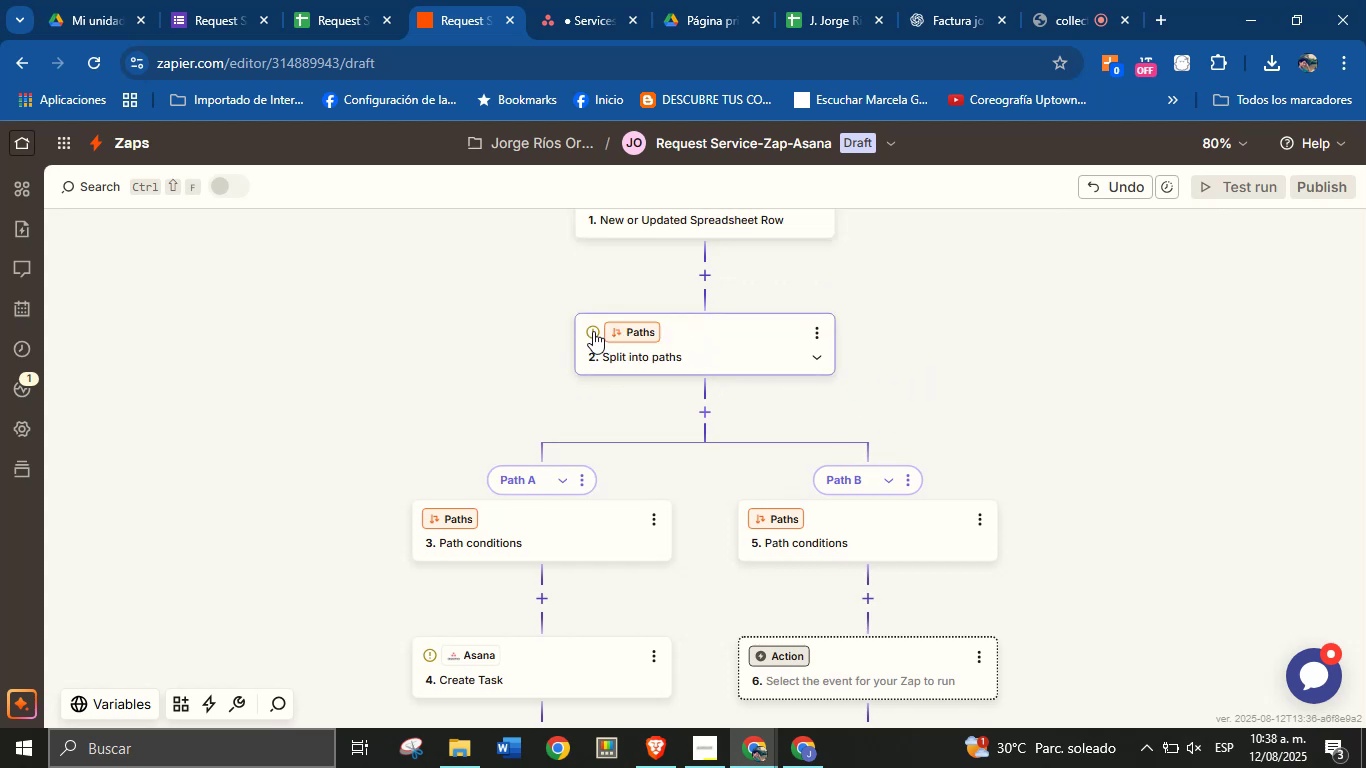 
double_click([711, 337])
 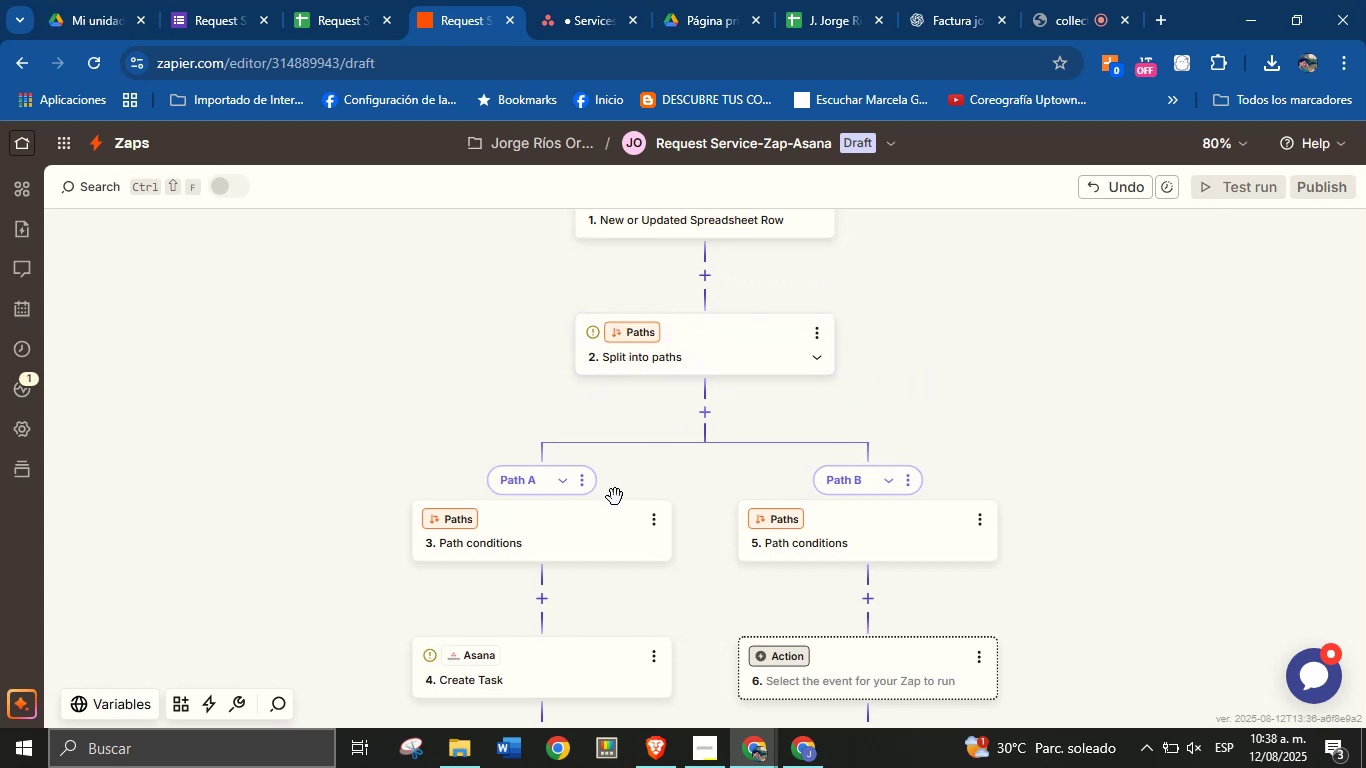 
left_click([577, 531])
 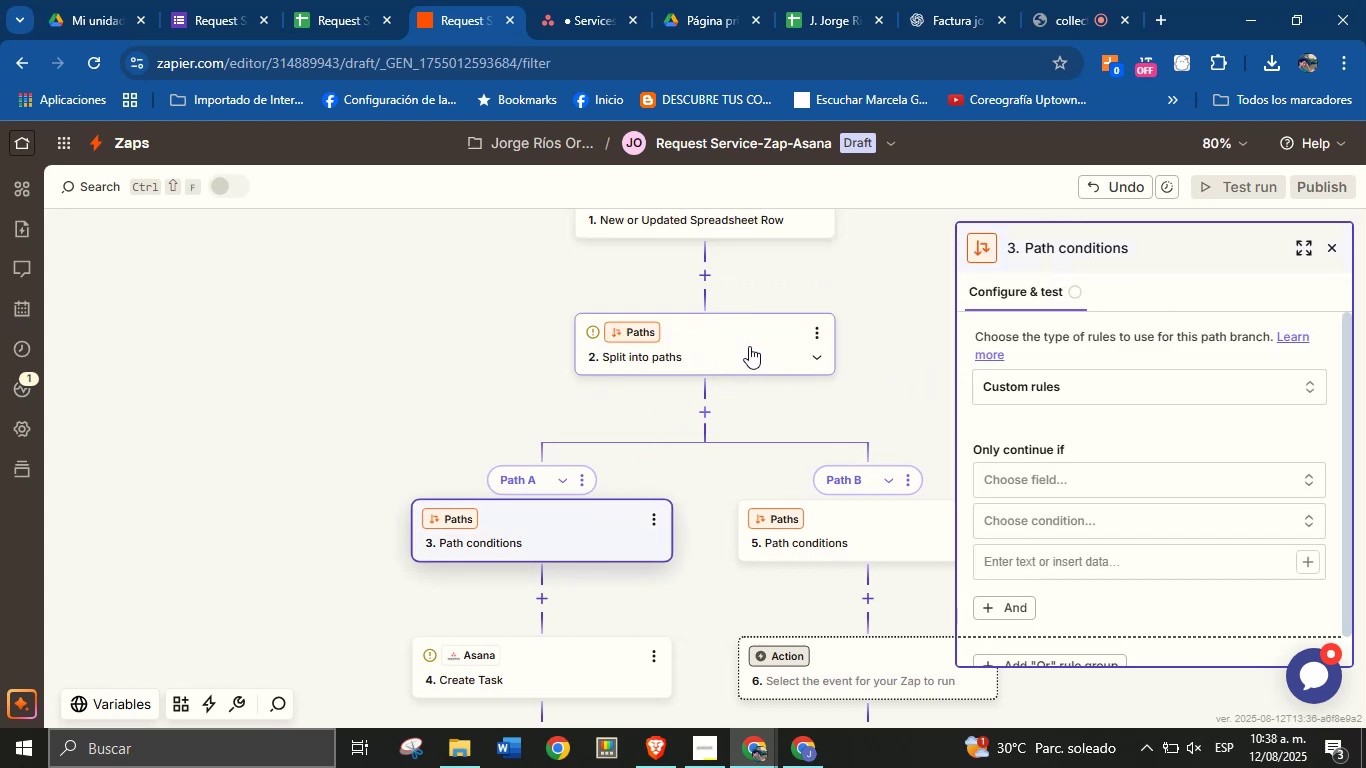 
left_click([749, 346])
 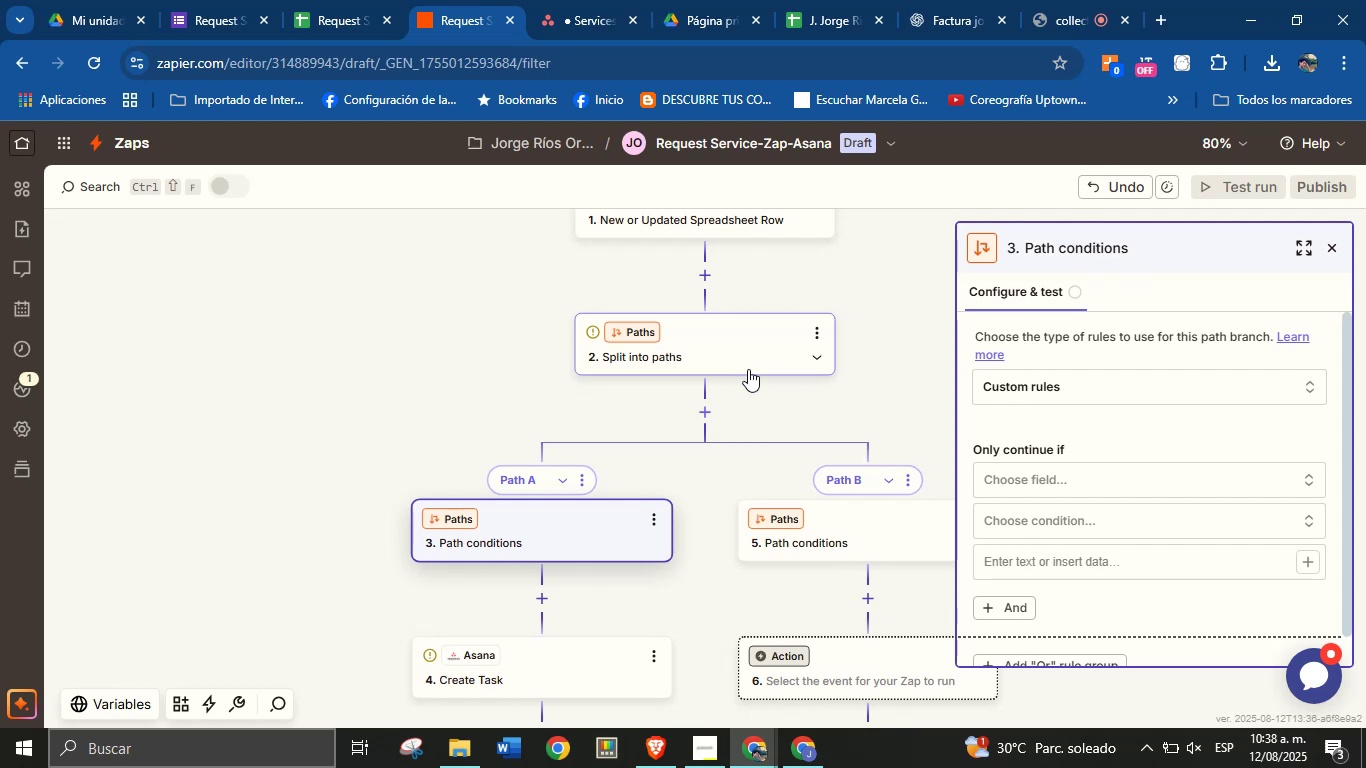 
scroll: coordinate [740, 411], scroll_direction: up, amount: 2.0
 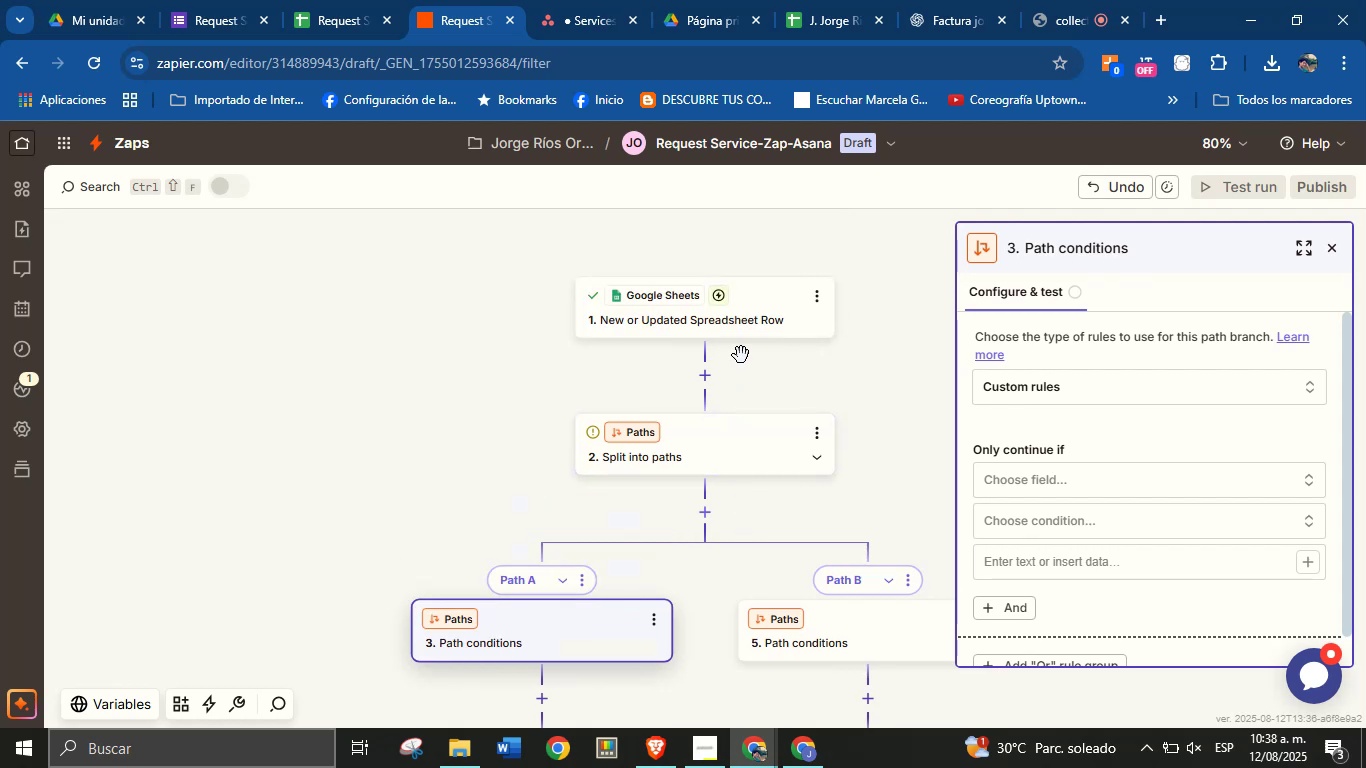 
left_click([769, 319])
 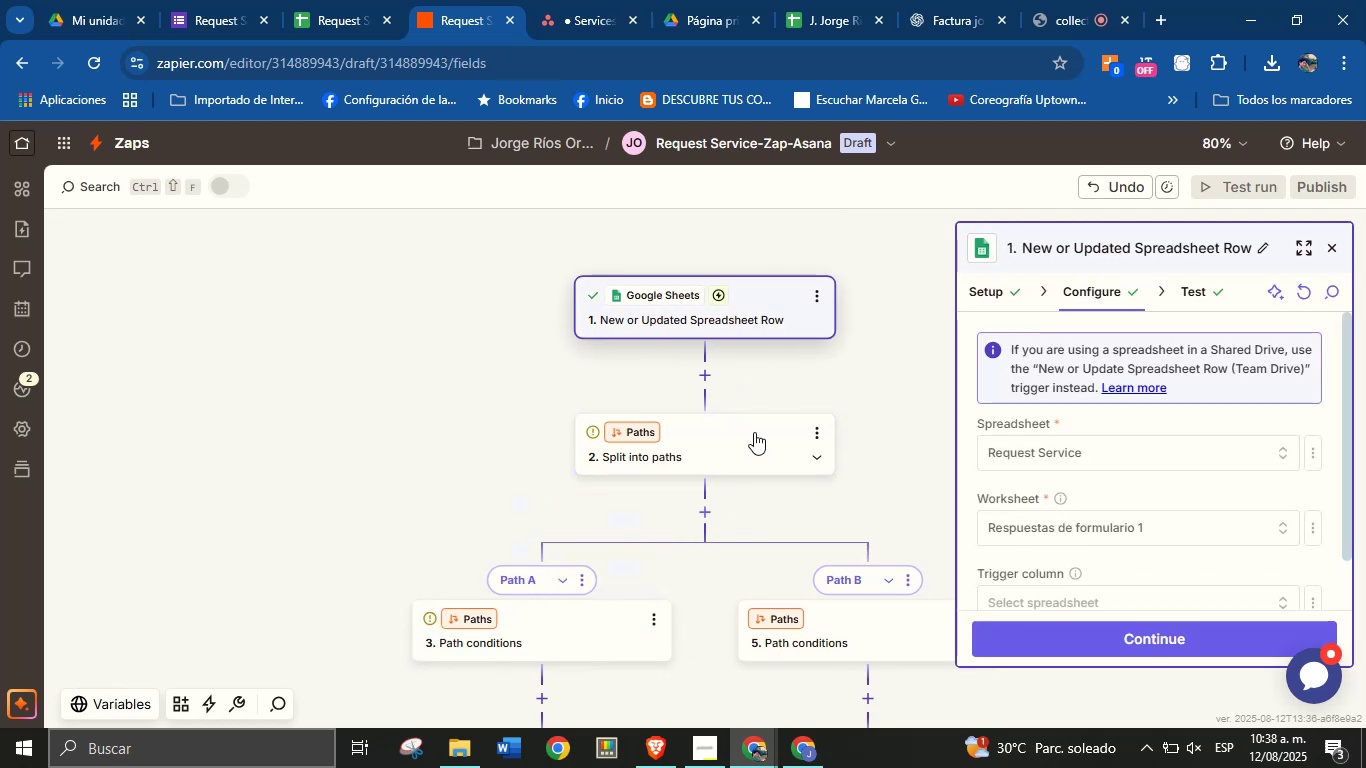 
left_click([751, 436])
 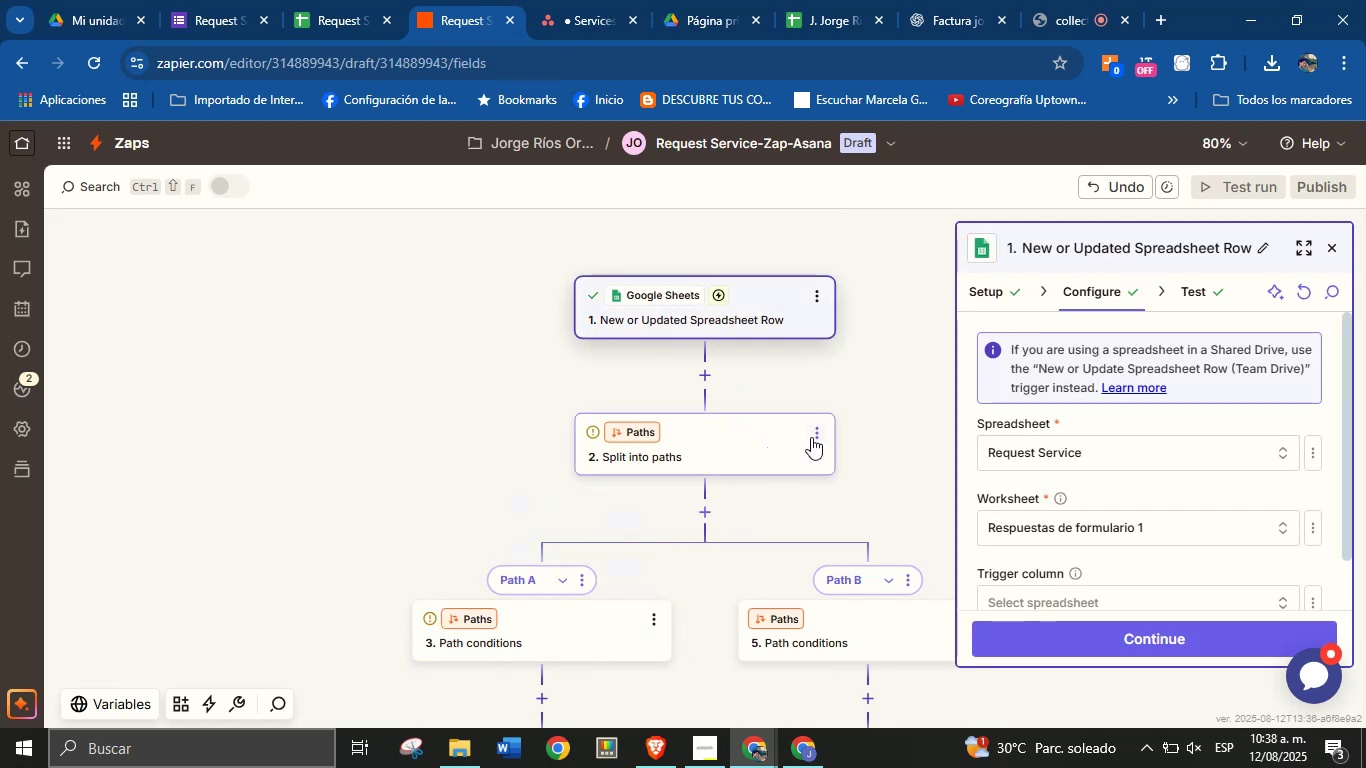 
left_click([813, 434])
 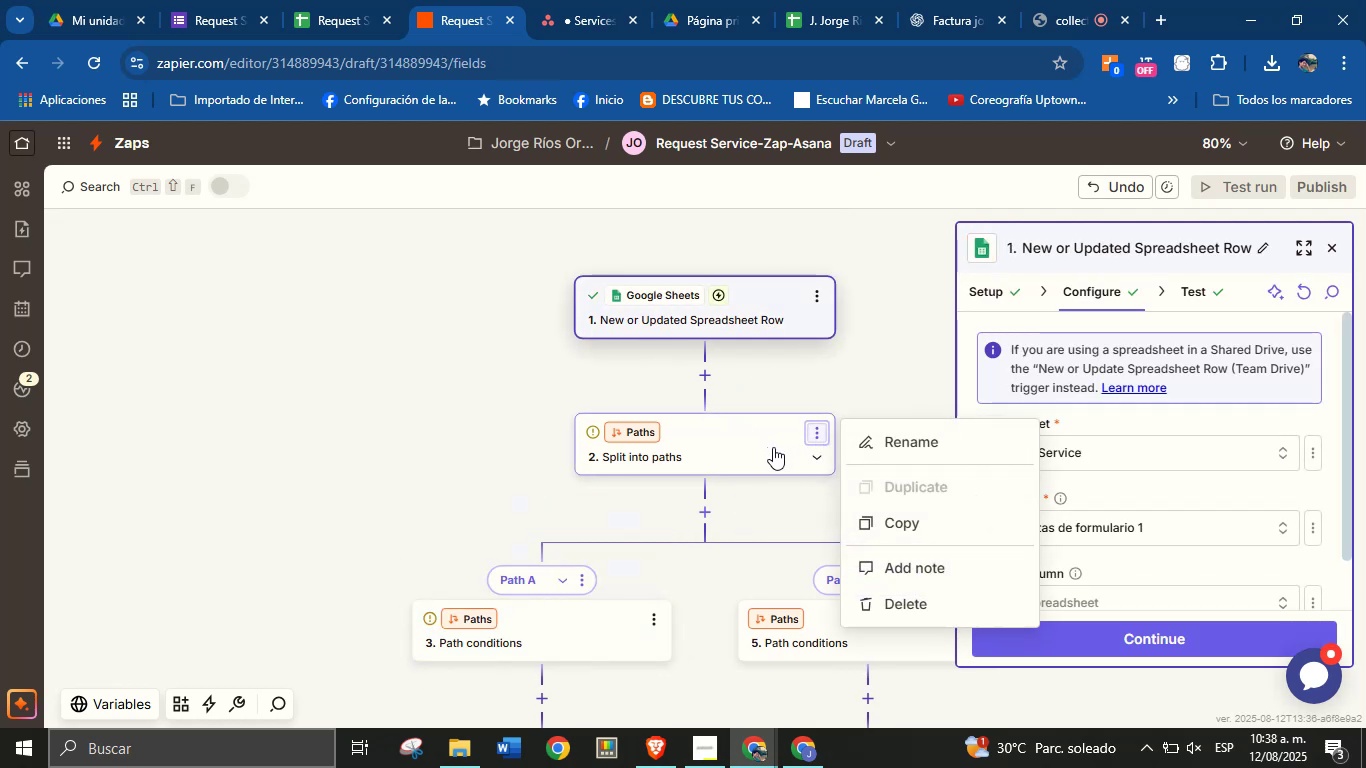 
left_click([759, 447])
 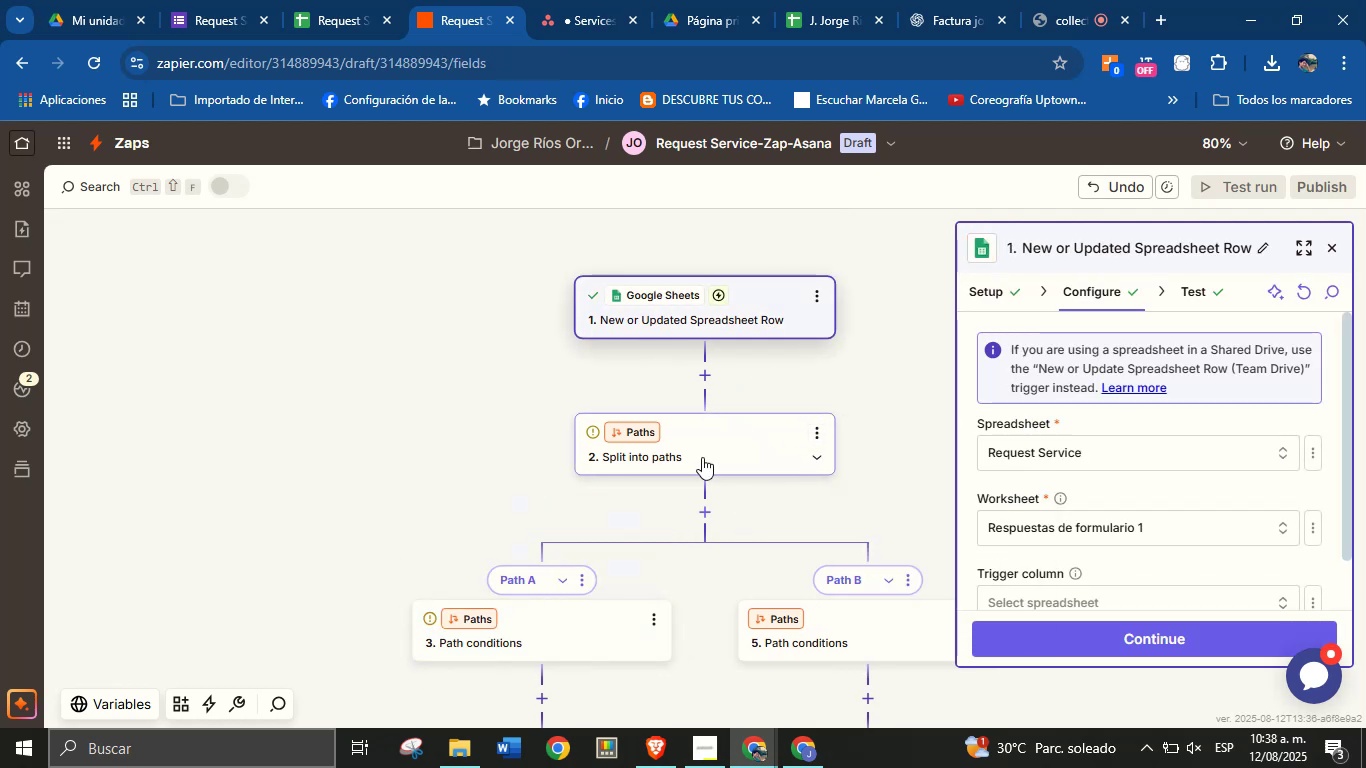 
left_click([645, 465])
 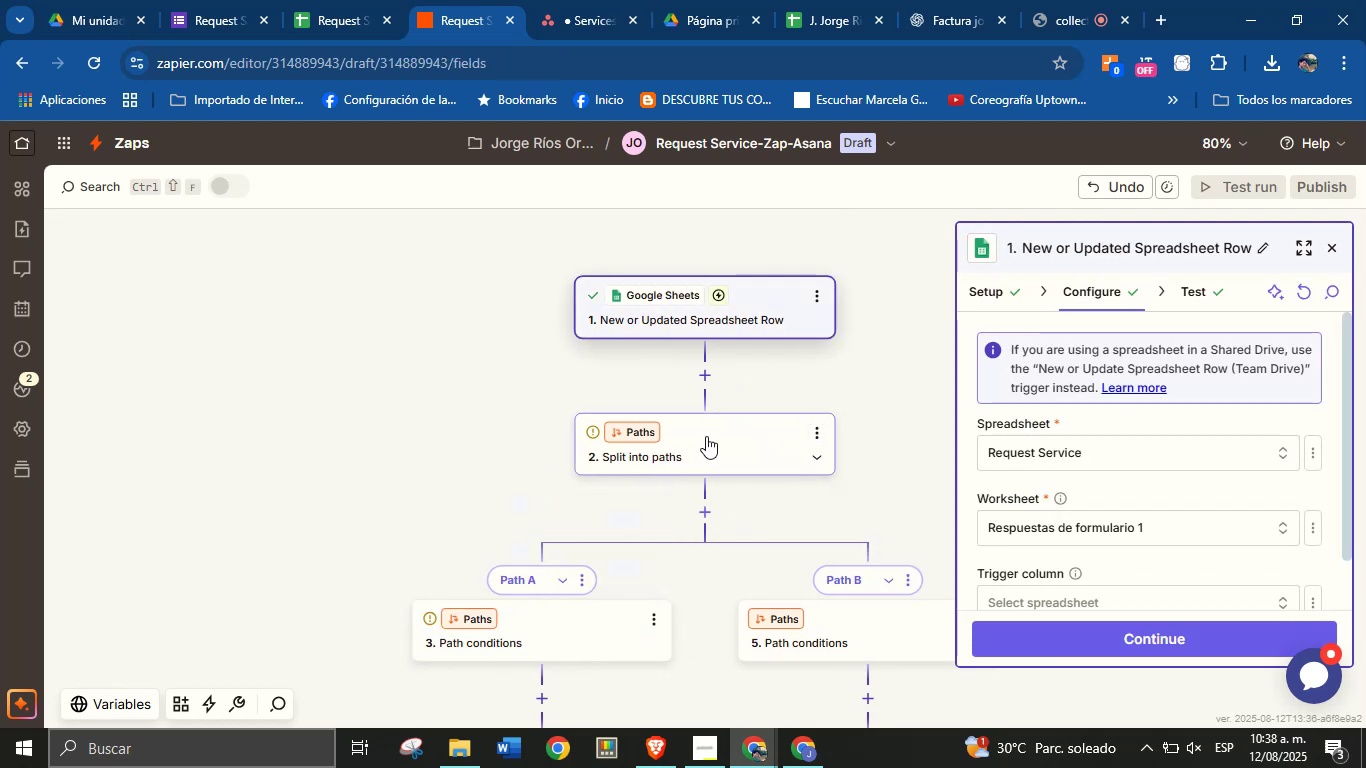 
left_click([714, 431])
 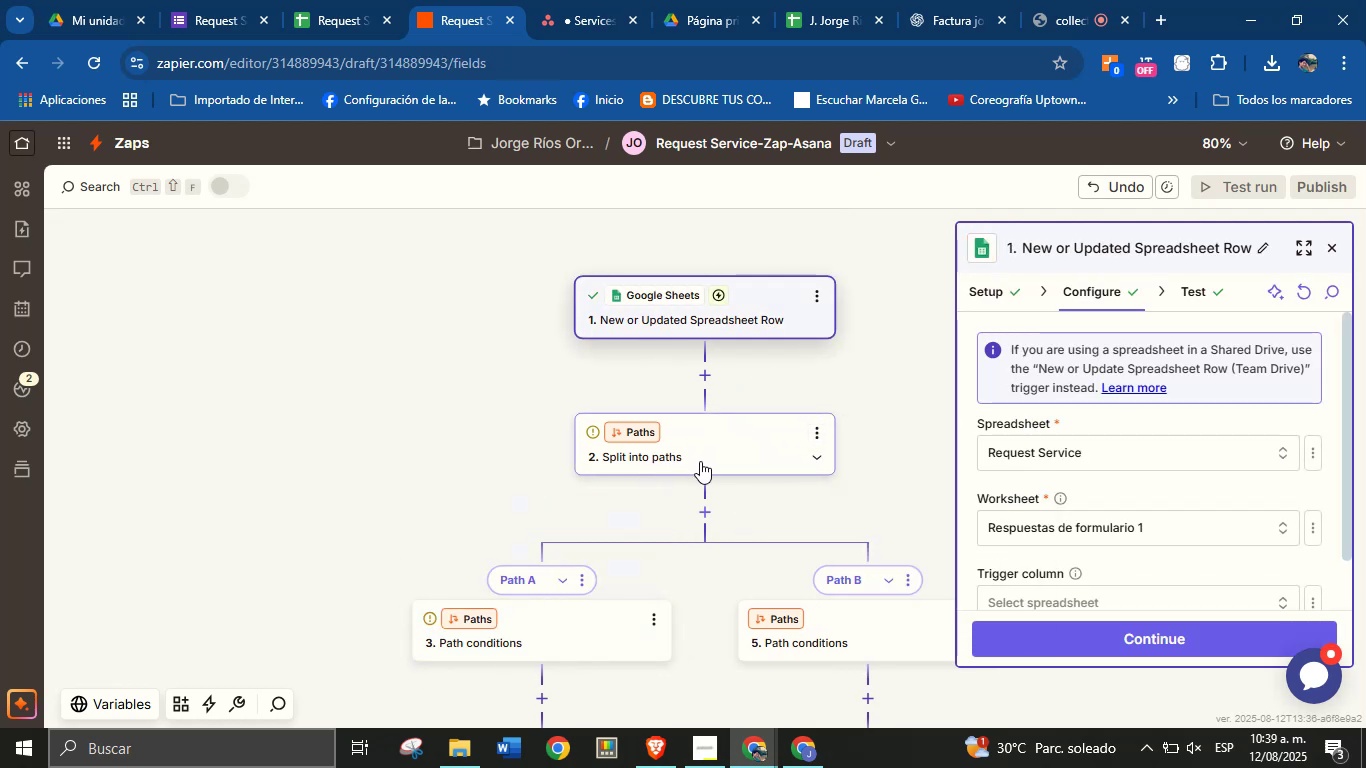 
scroll: coordinate [589, 432], scroll_direction: down, amount: 2.0
 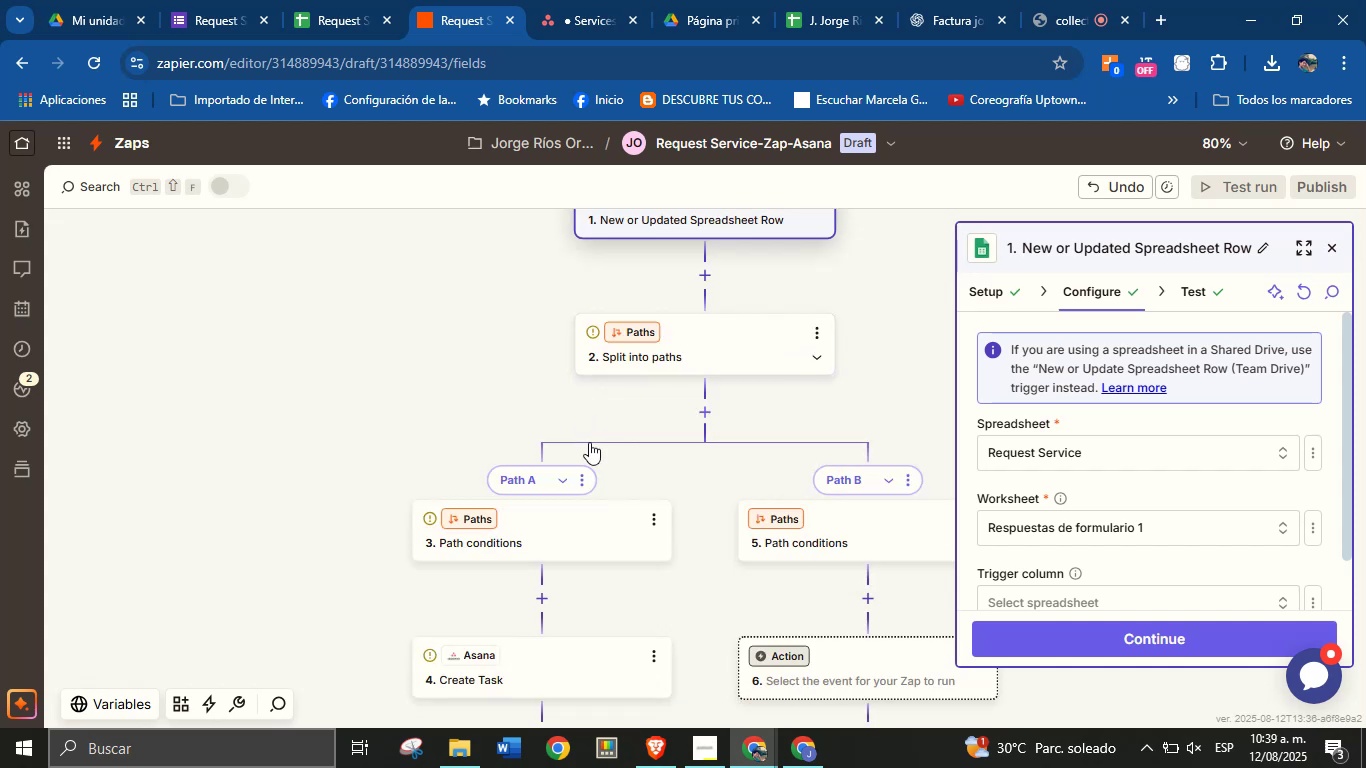 
scroll: coordinate [600, 484], scroll_direction: up, amount: 1.0
 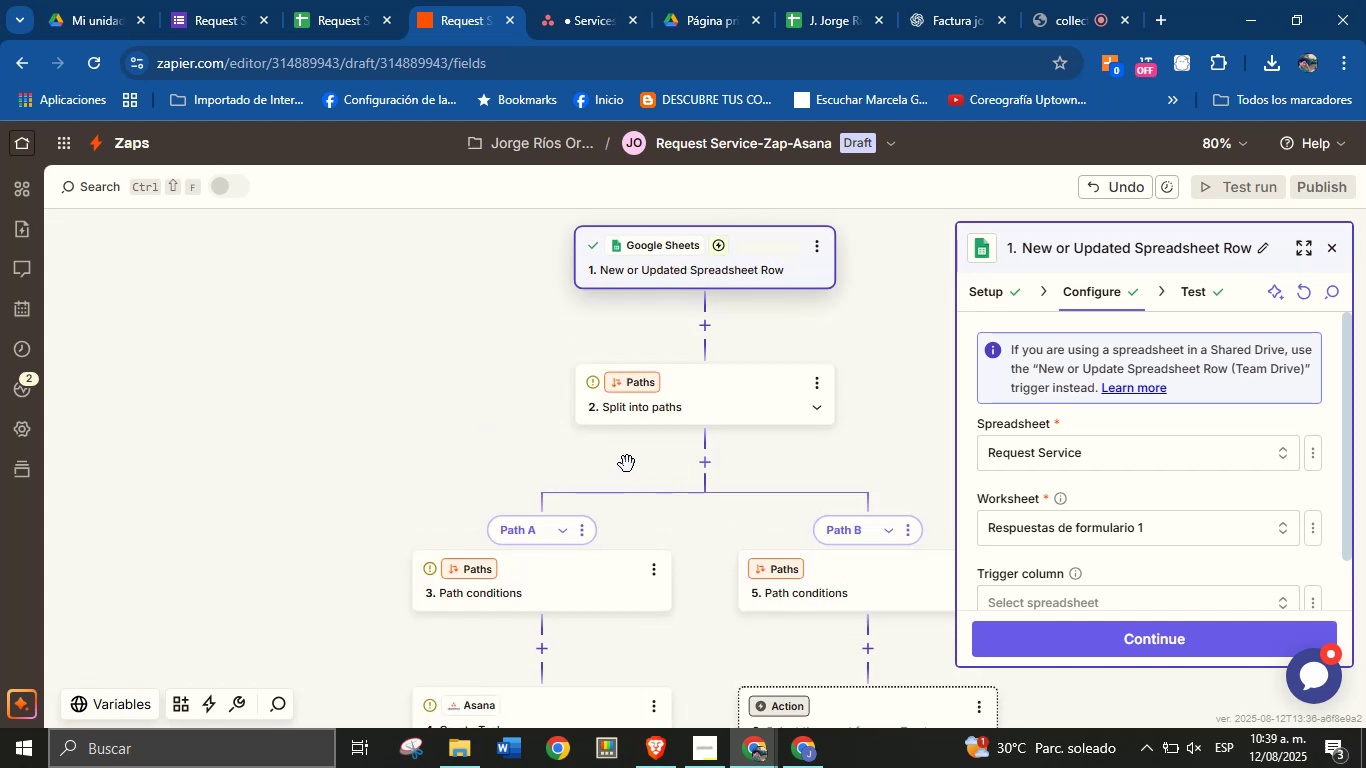 
mouse_move([687, 462])
 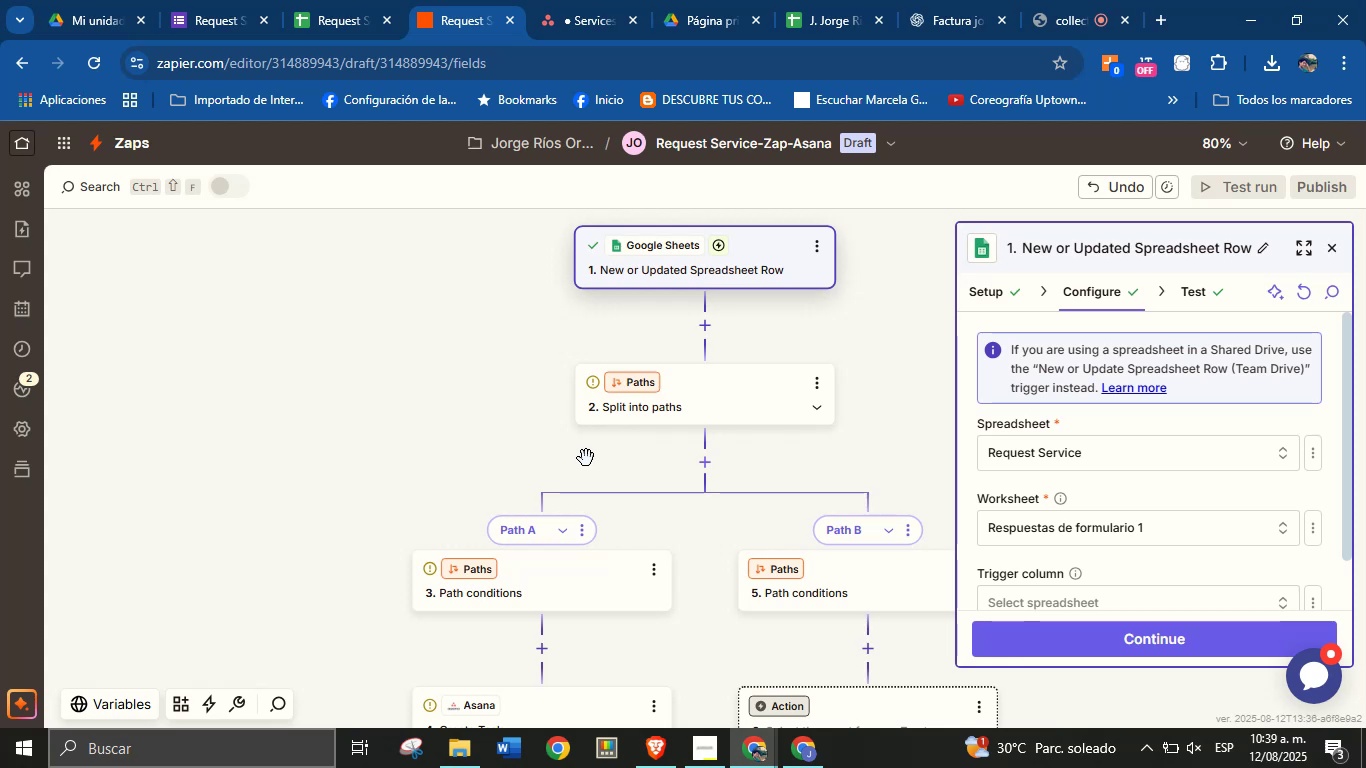 
wait(35.0)
 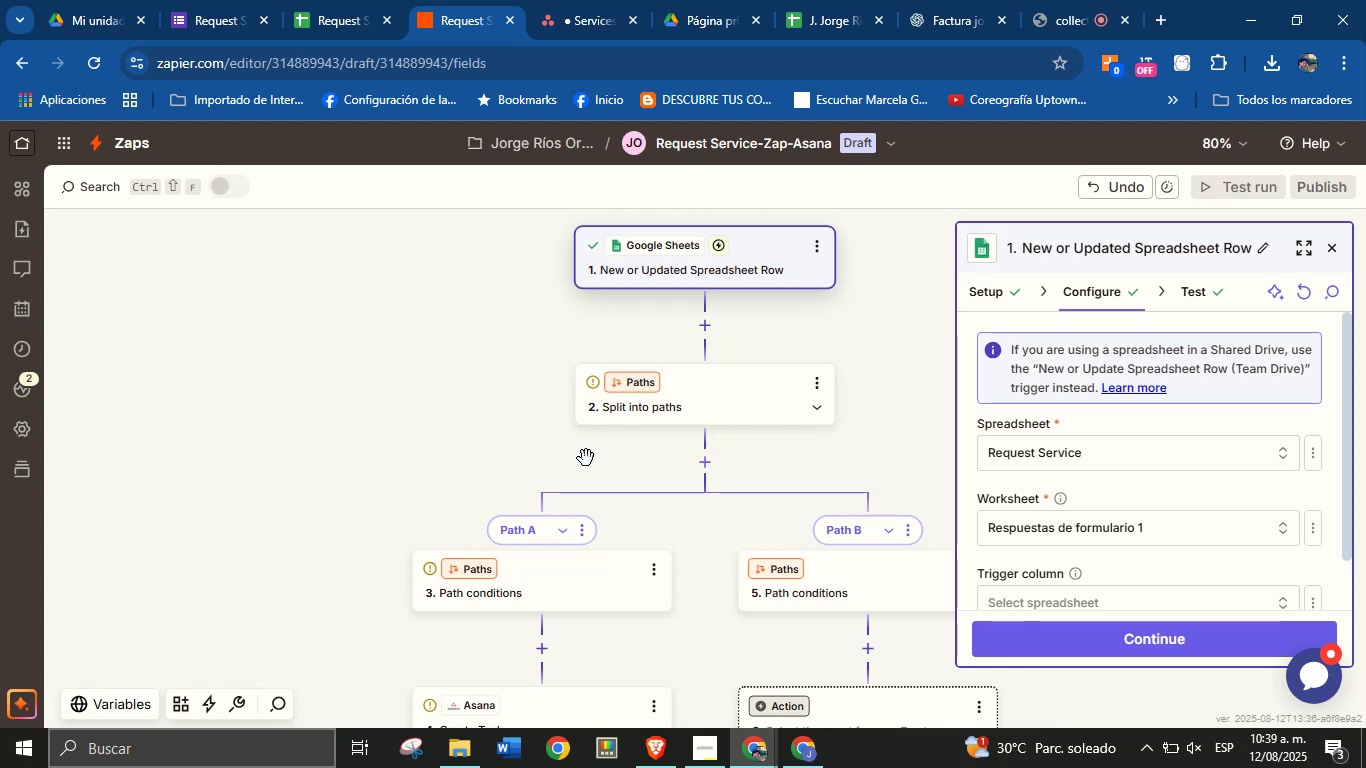 
left_click([772, 392])
 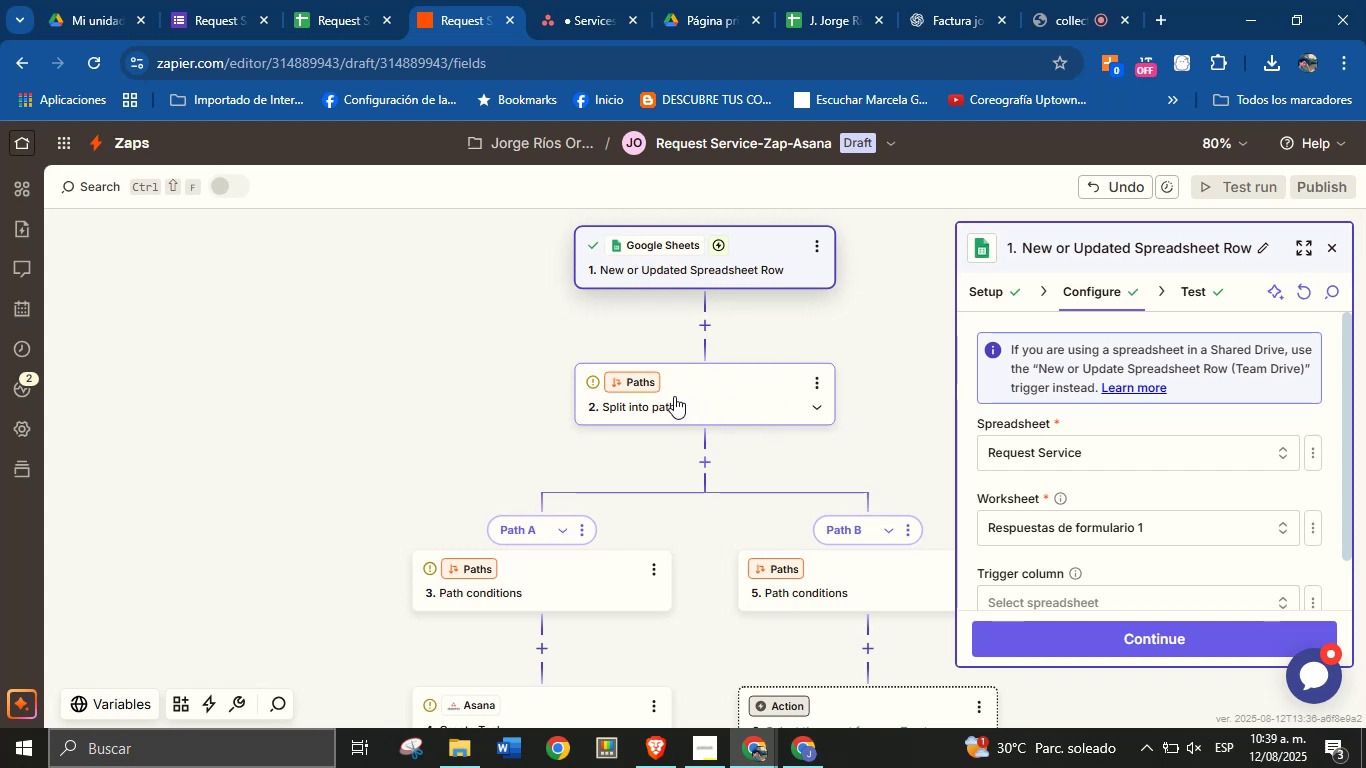 
left_click([647, 385])
 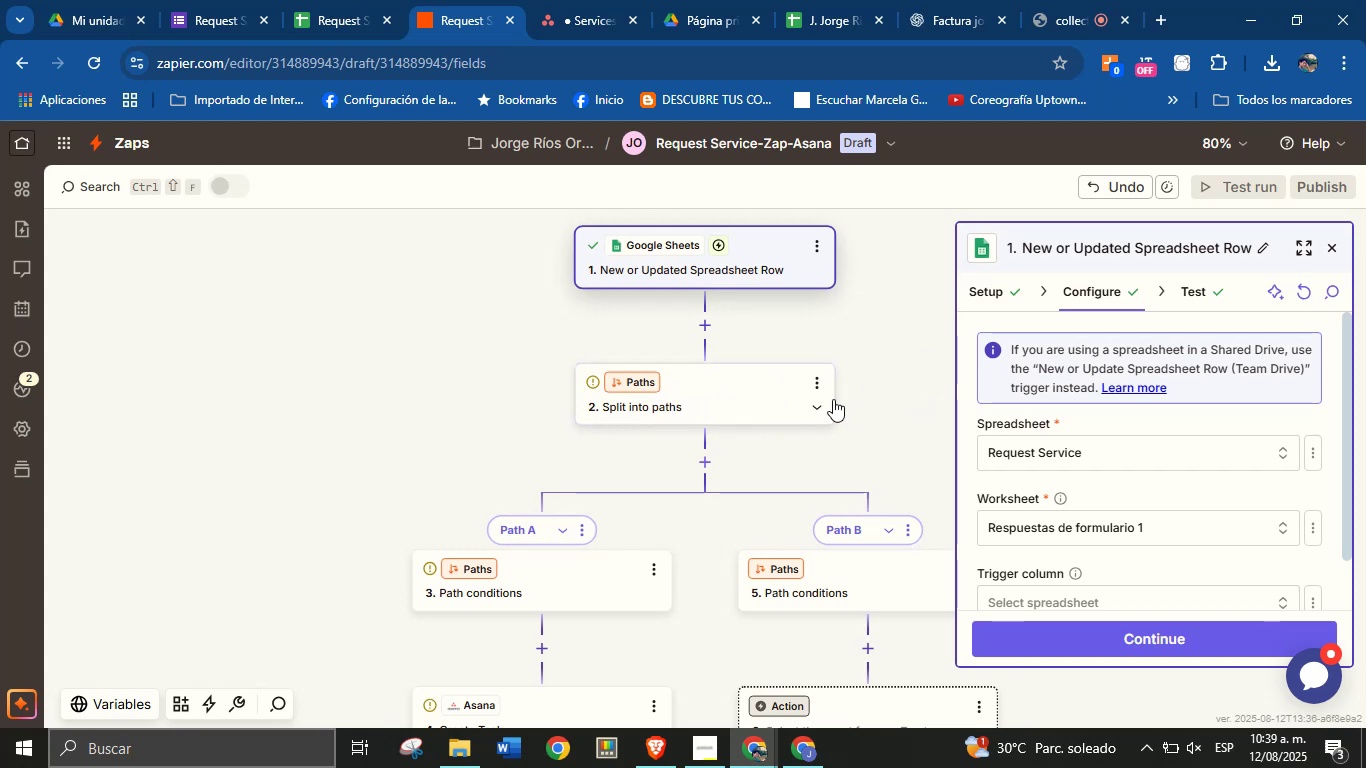 
left_click([823, 382])
 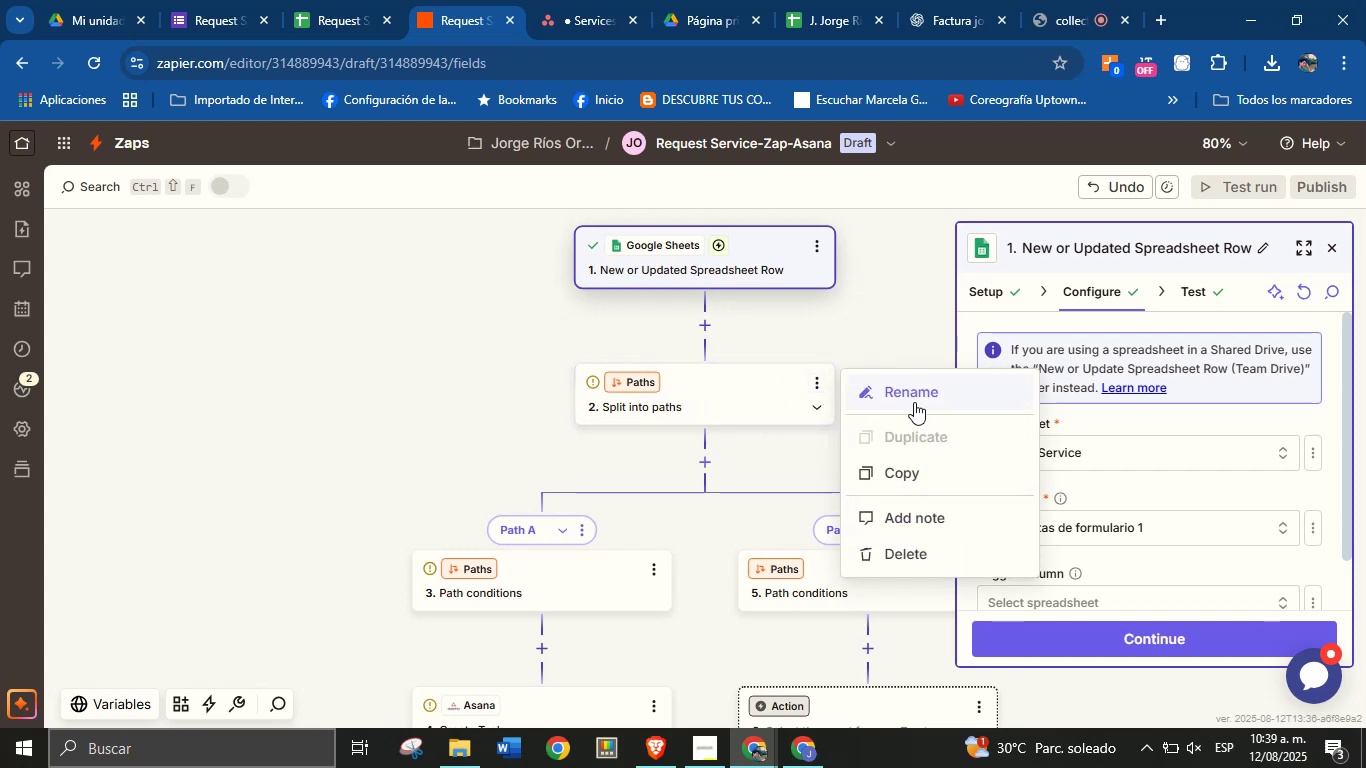 
left_click([921, 546])
 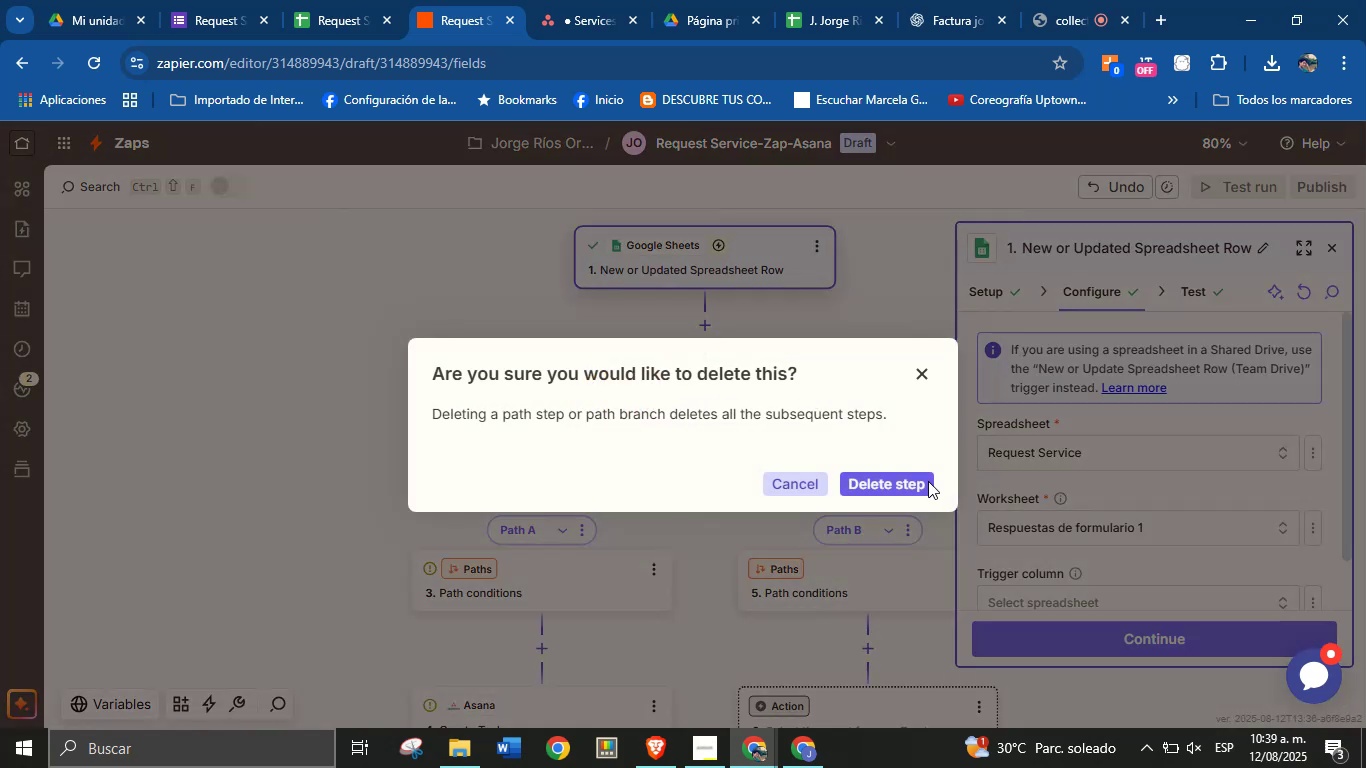 
left_click([915, 488])
 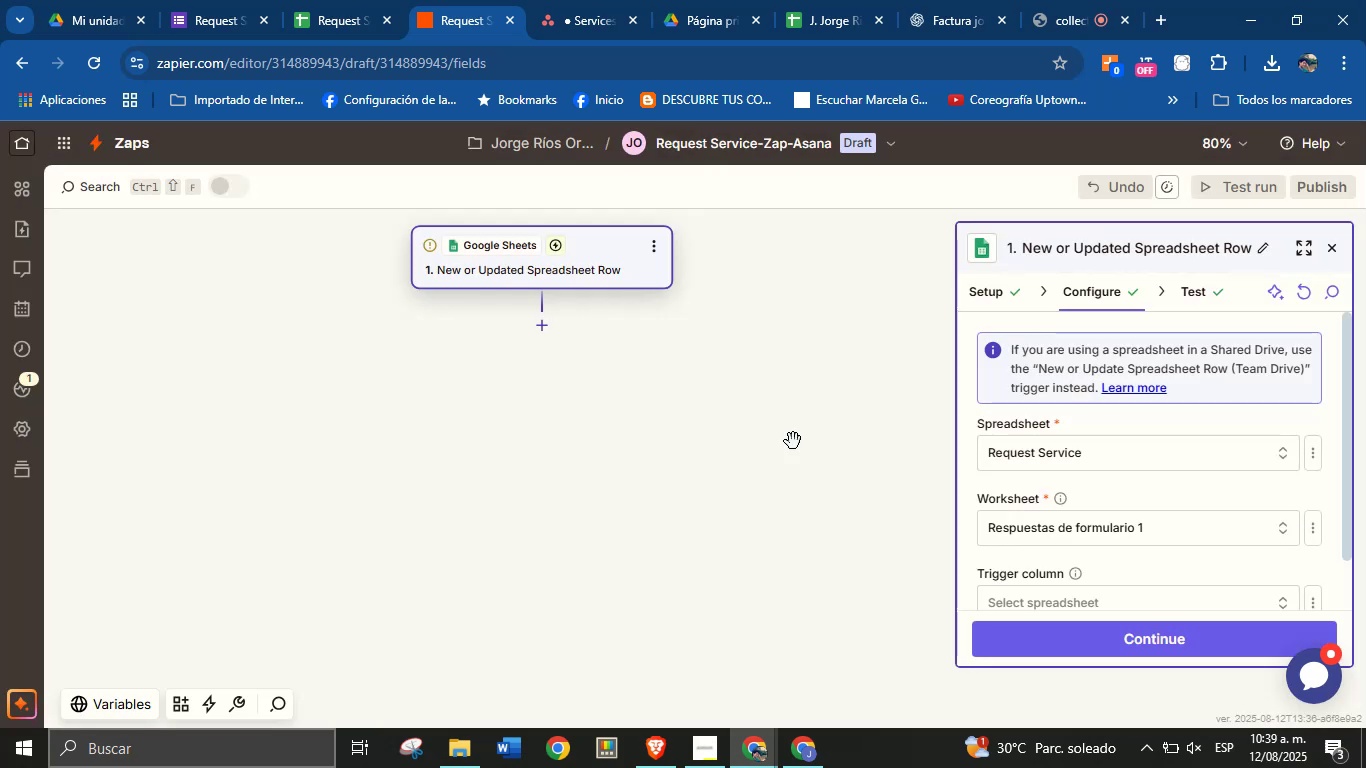 
scroll: coordinate [679, 399], scroll_direction: up, amount: 1.0
 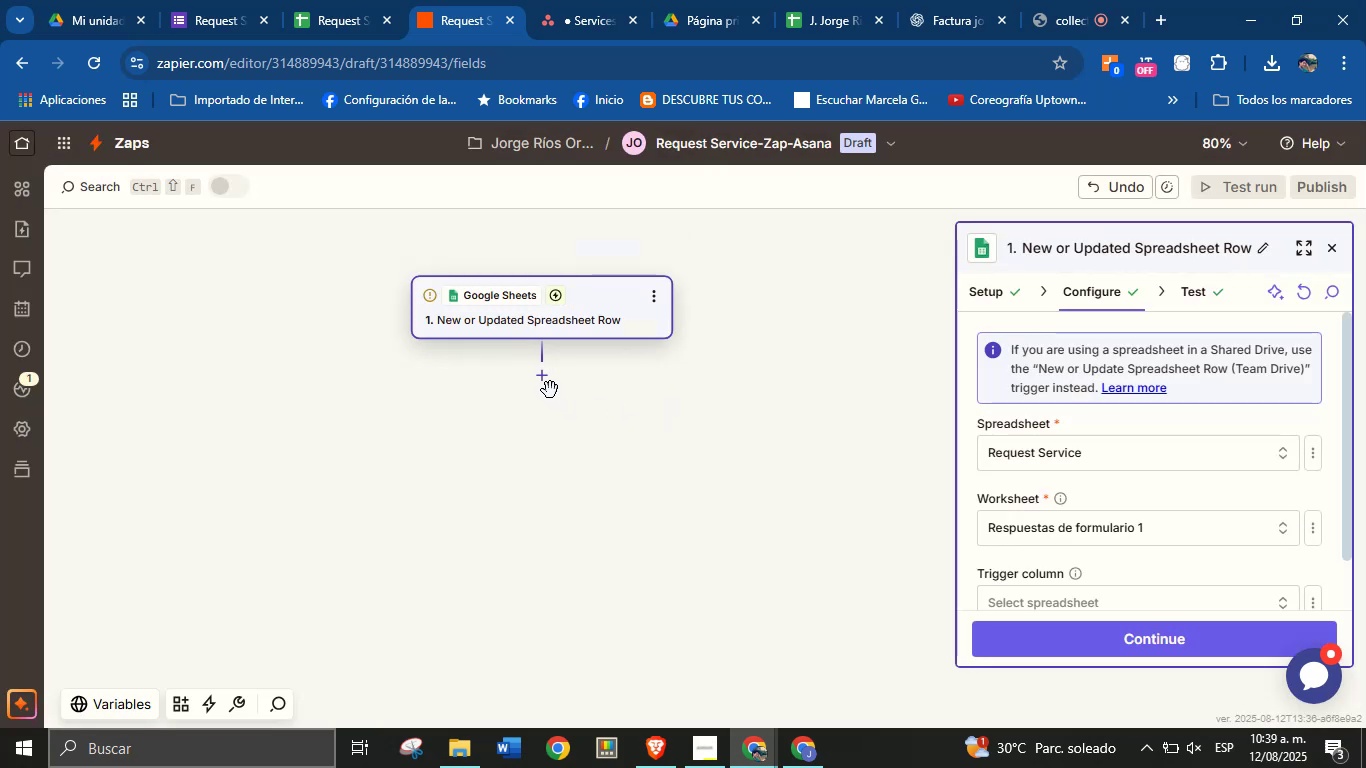 
left_click([547, 383])
 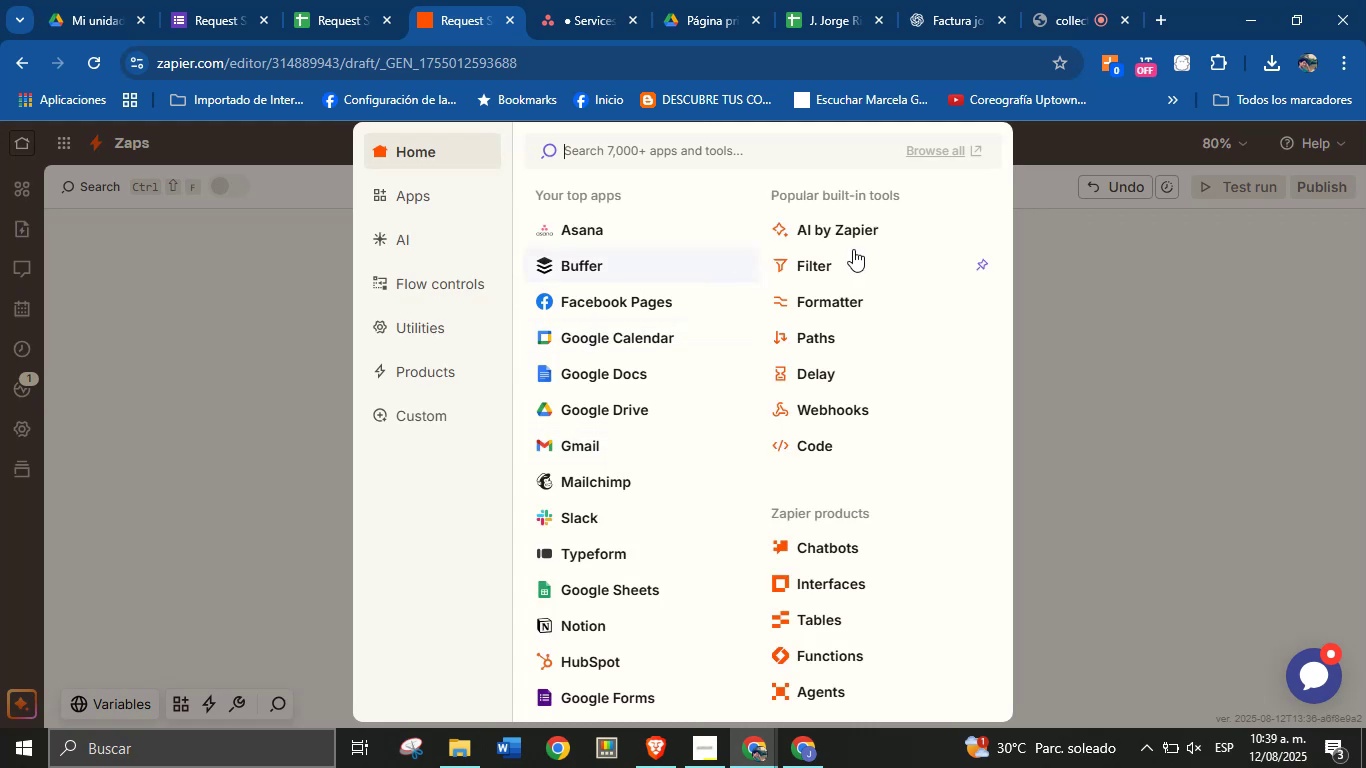 
left_click([819, 270])
 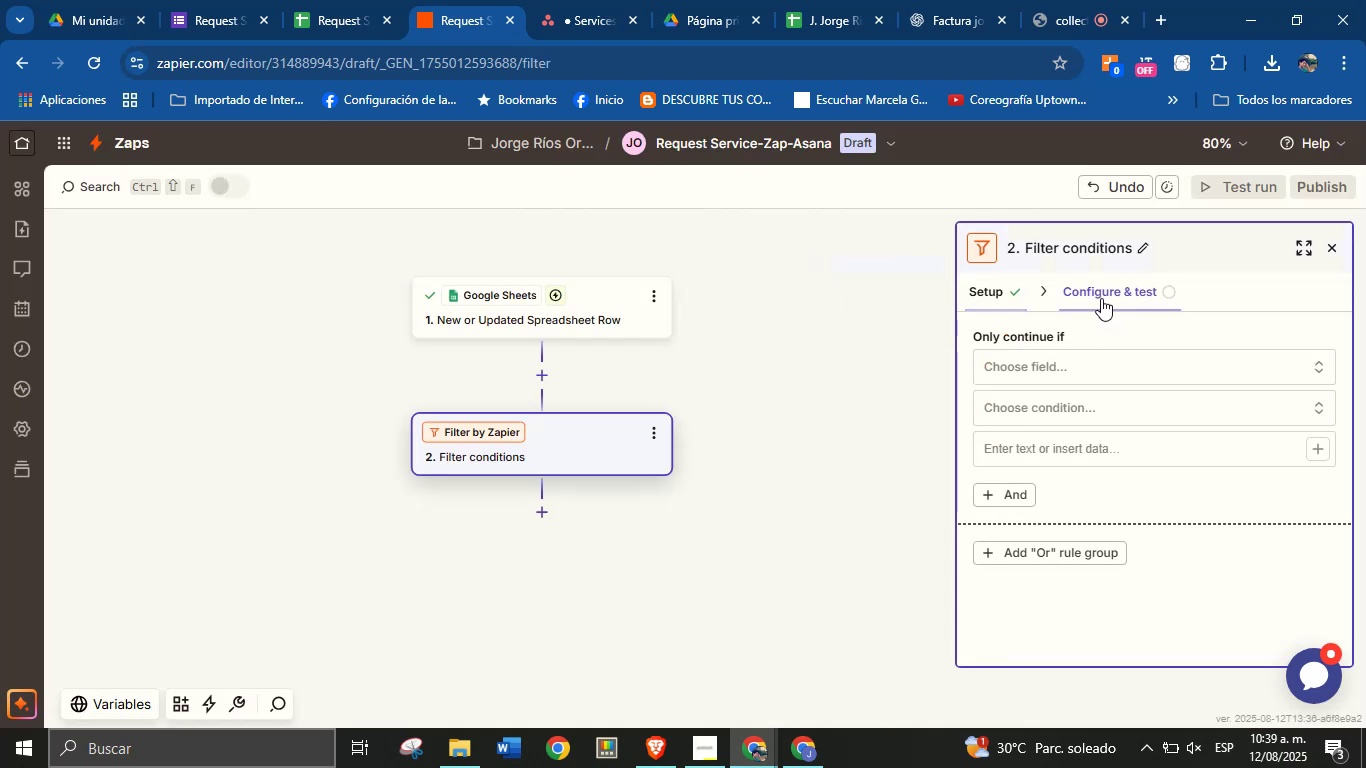 
left_click([1088, 367])
 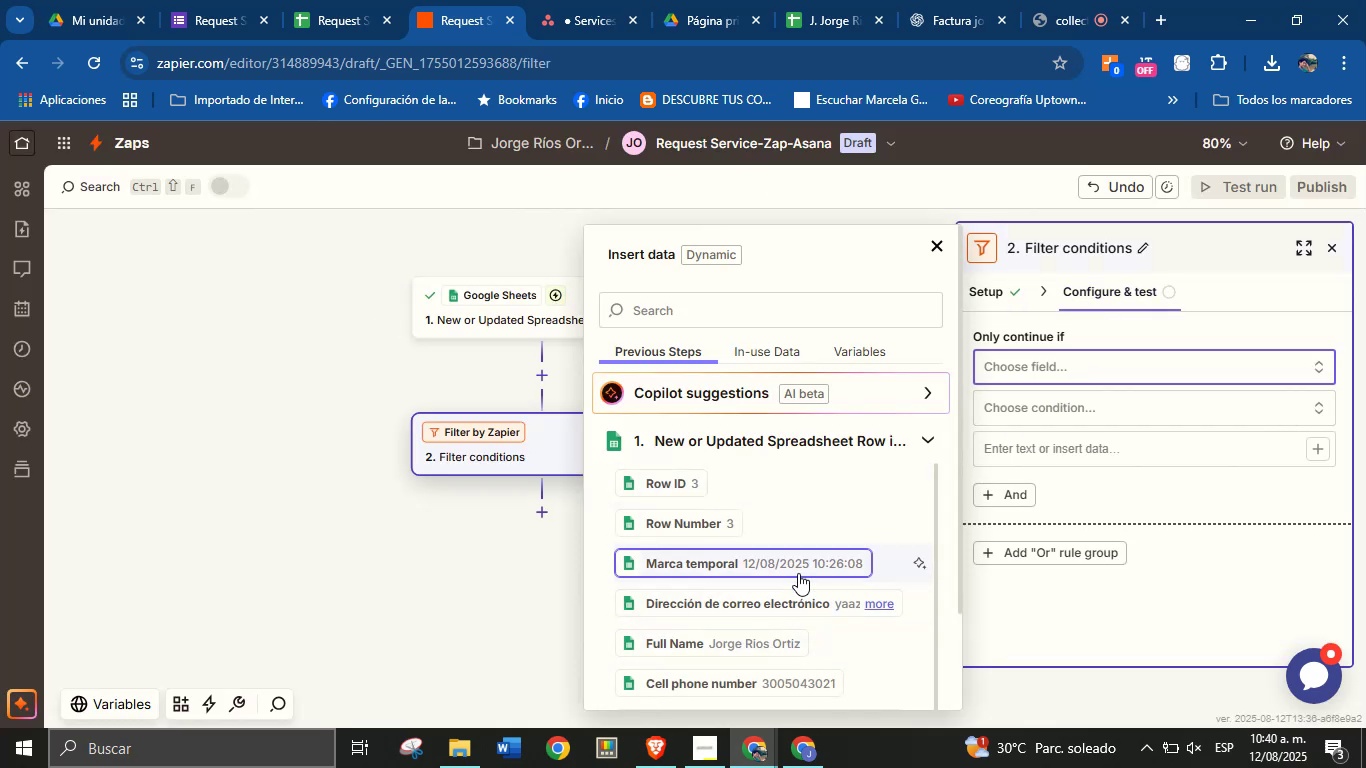 
wait(8.48)
 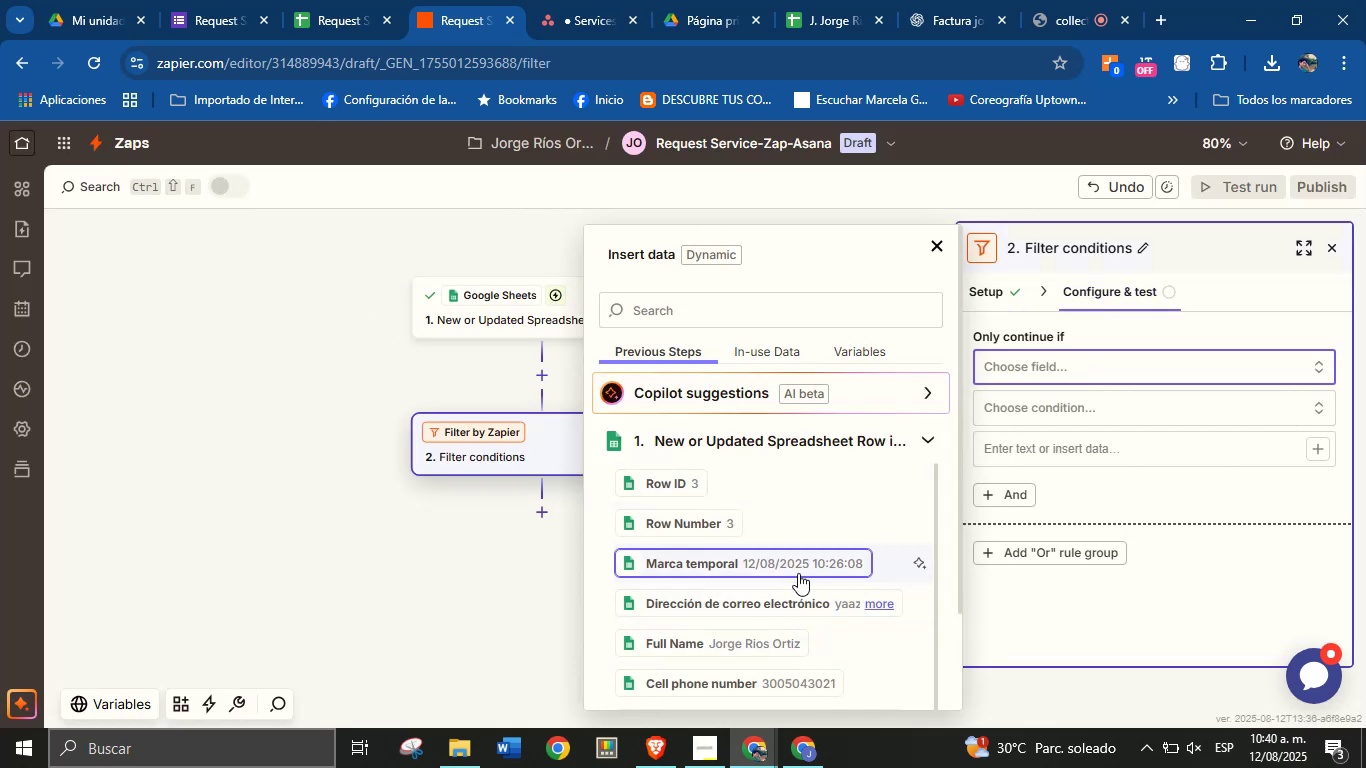 
scroll: coordinate [788, 609], scroll_direction: down, amount: 1.0
 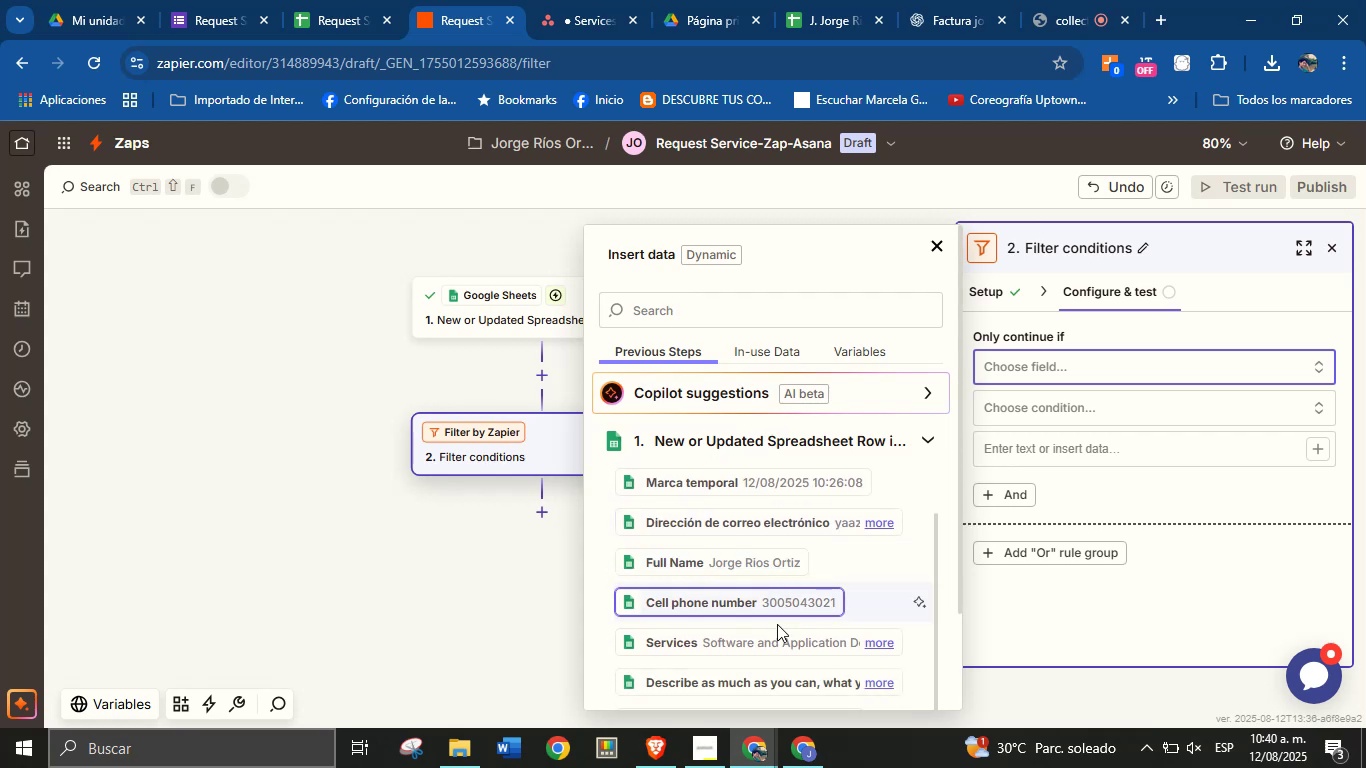 
left_click([775, 641])
 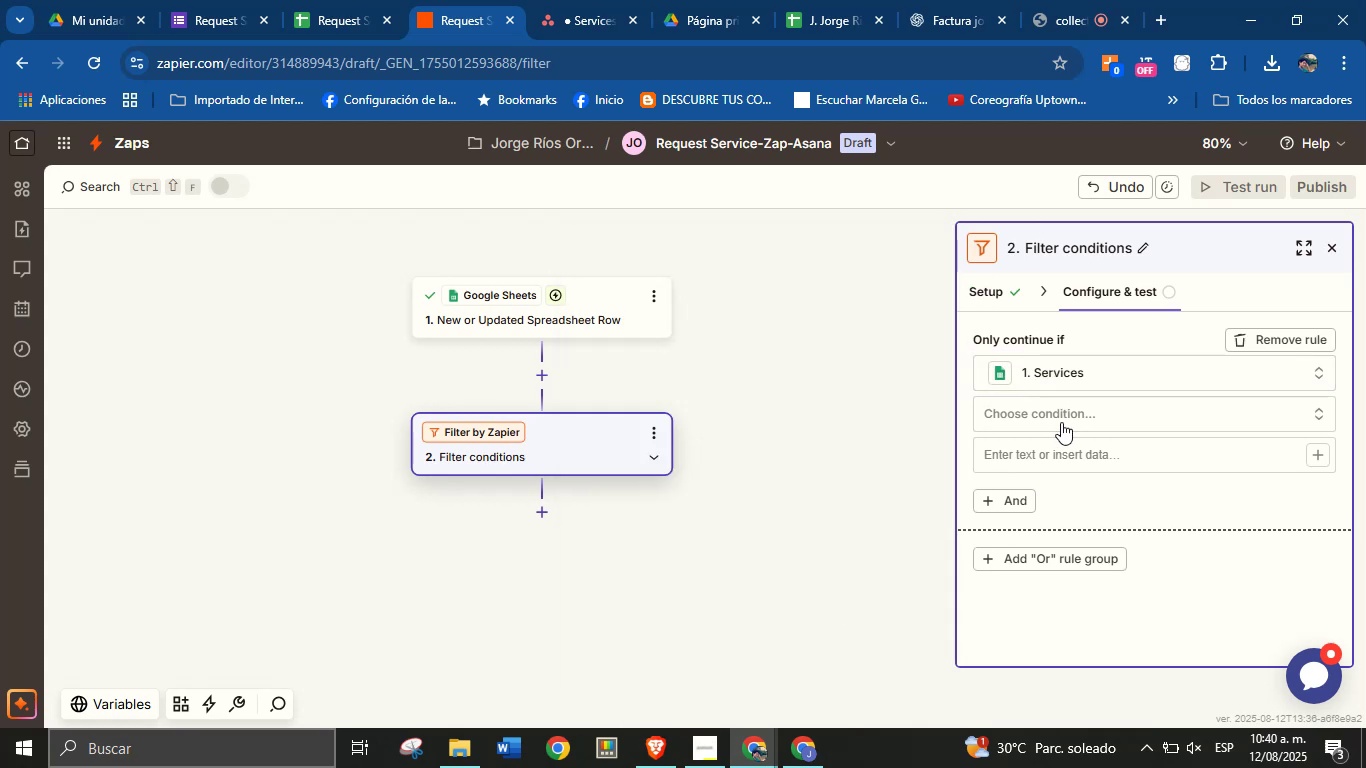 
left_click([1070, 407])
 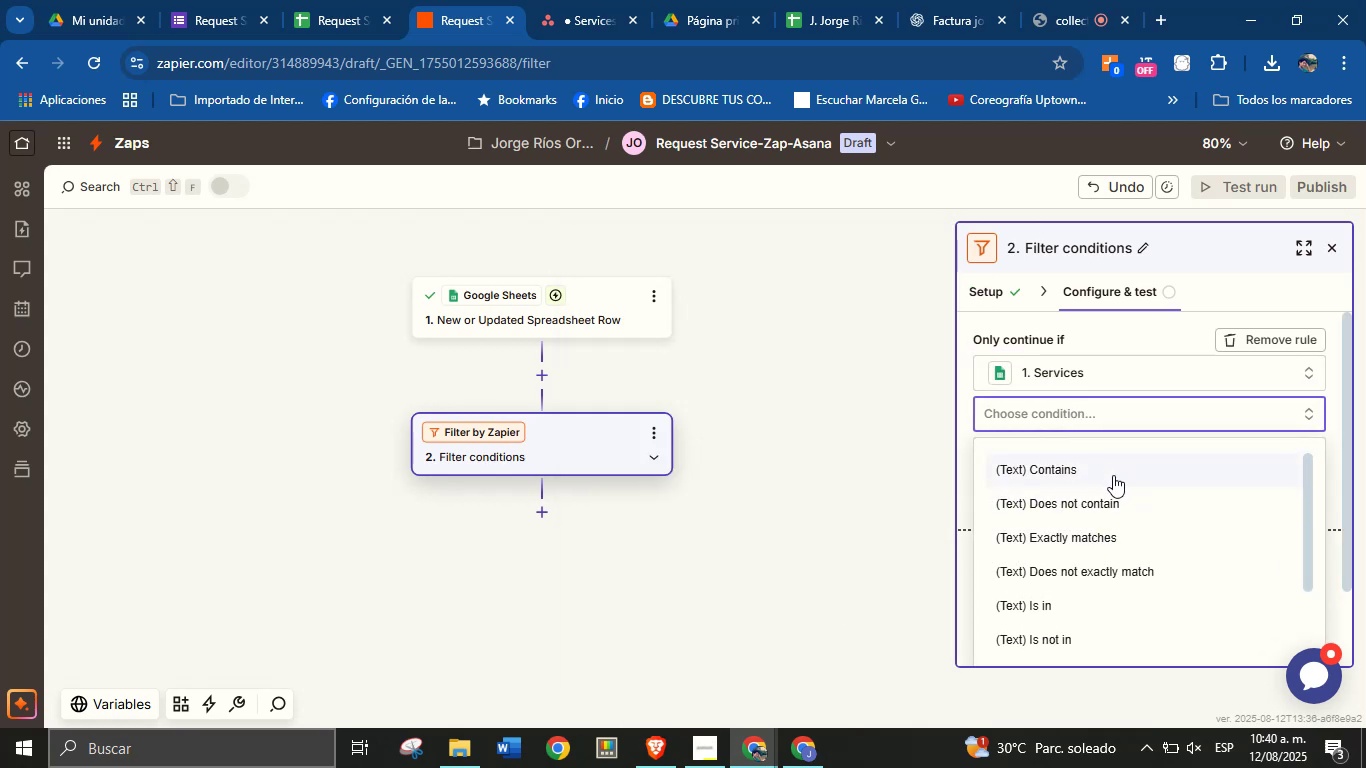 
left_click([1115, 530])
 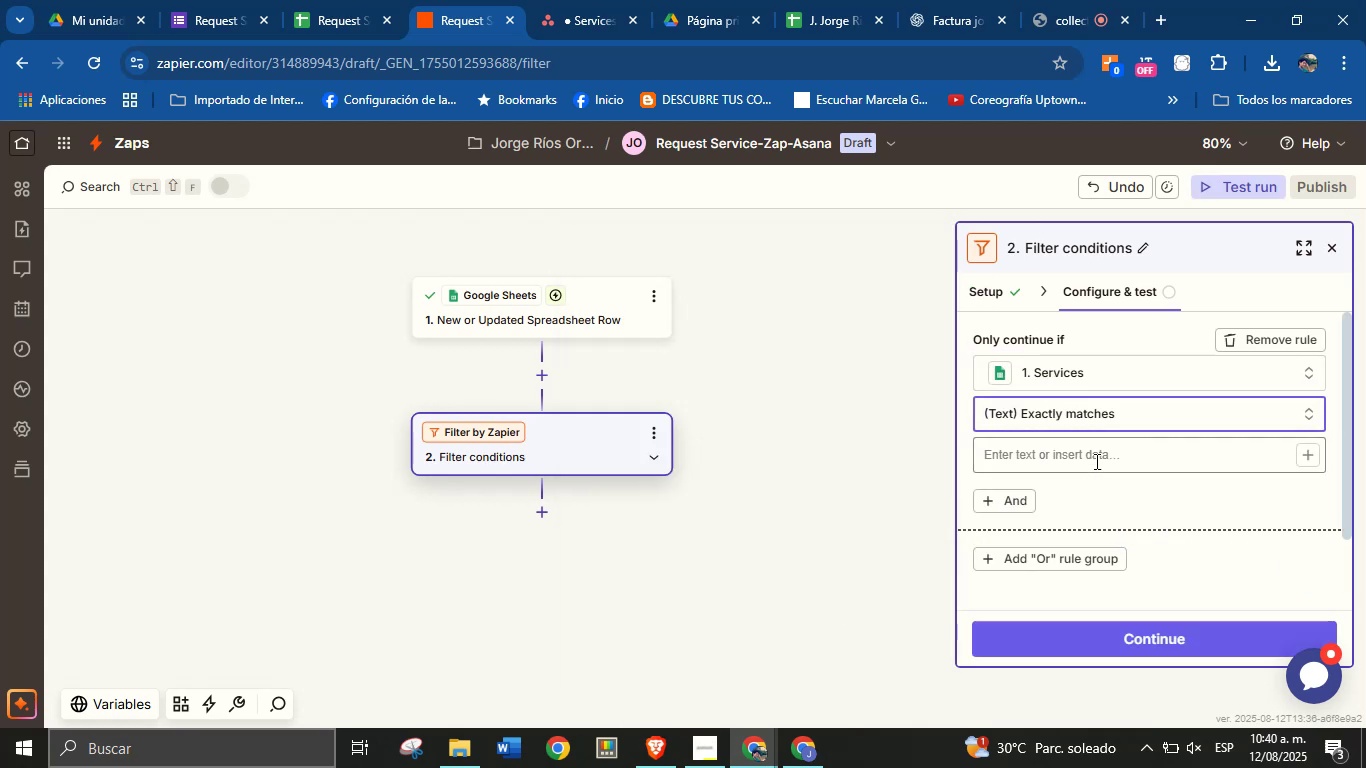 
left_click([1095, 455])
 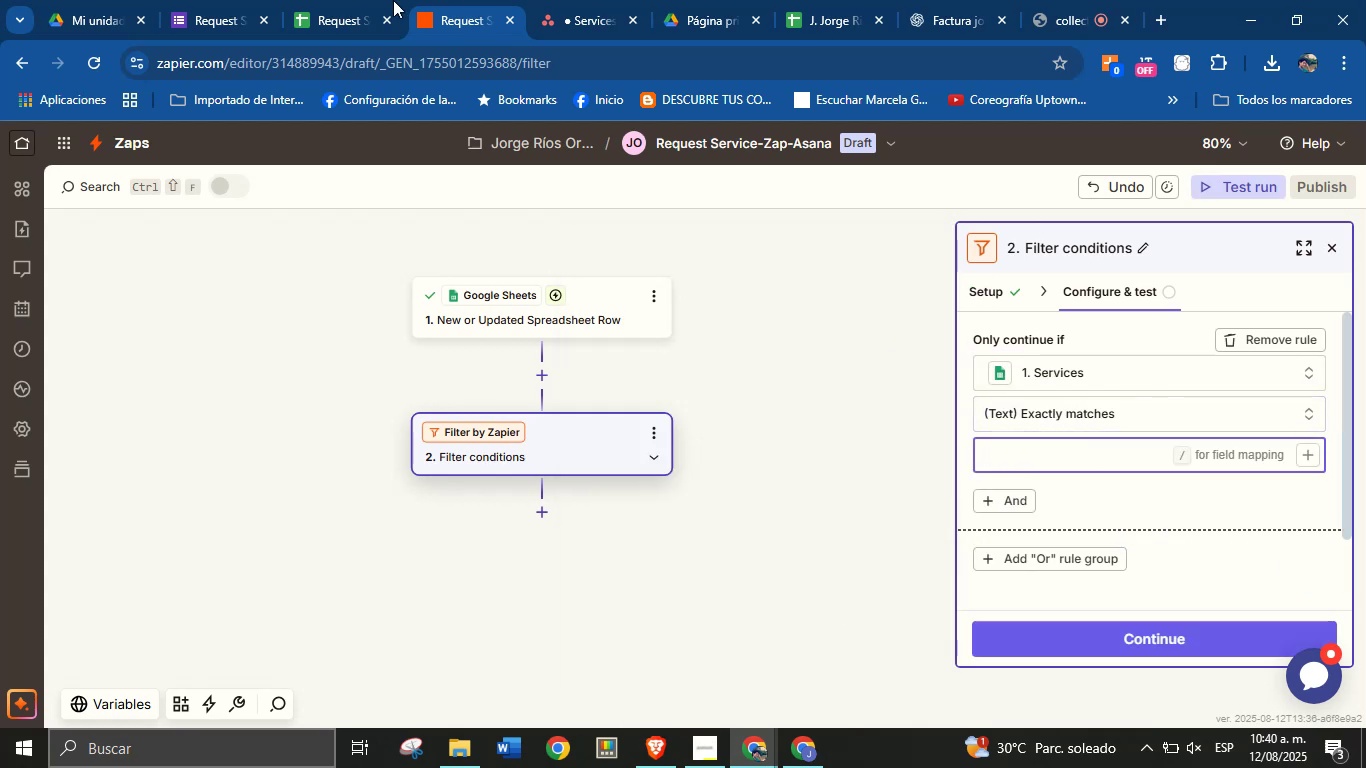 
left_click([596, 0])
 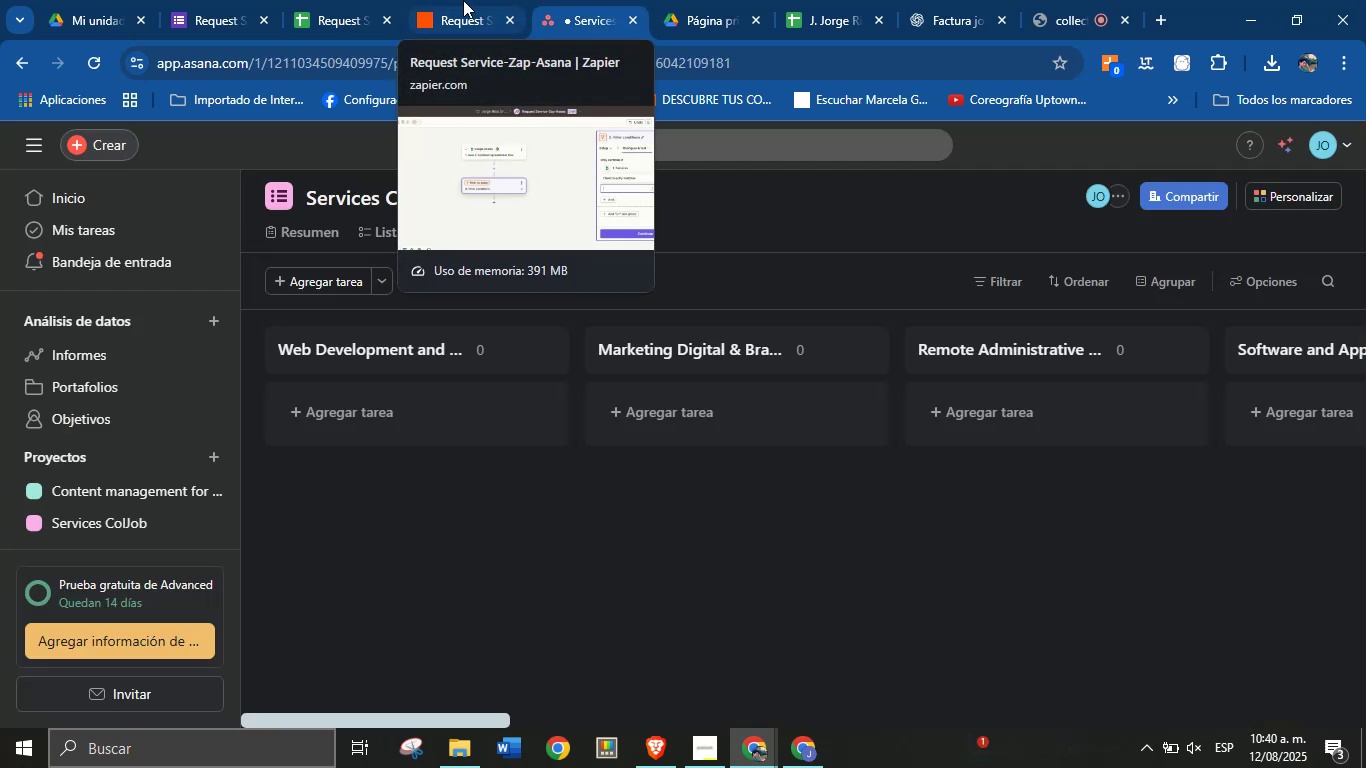 
left_click([1167, 12])
 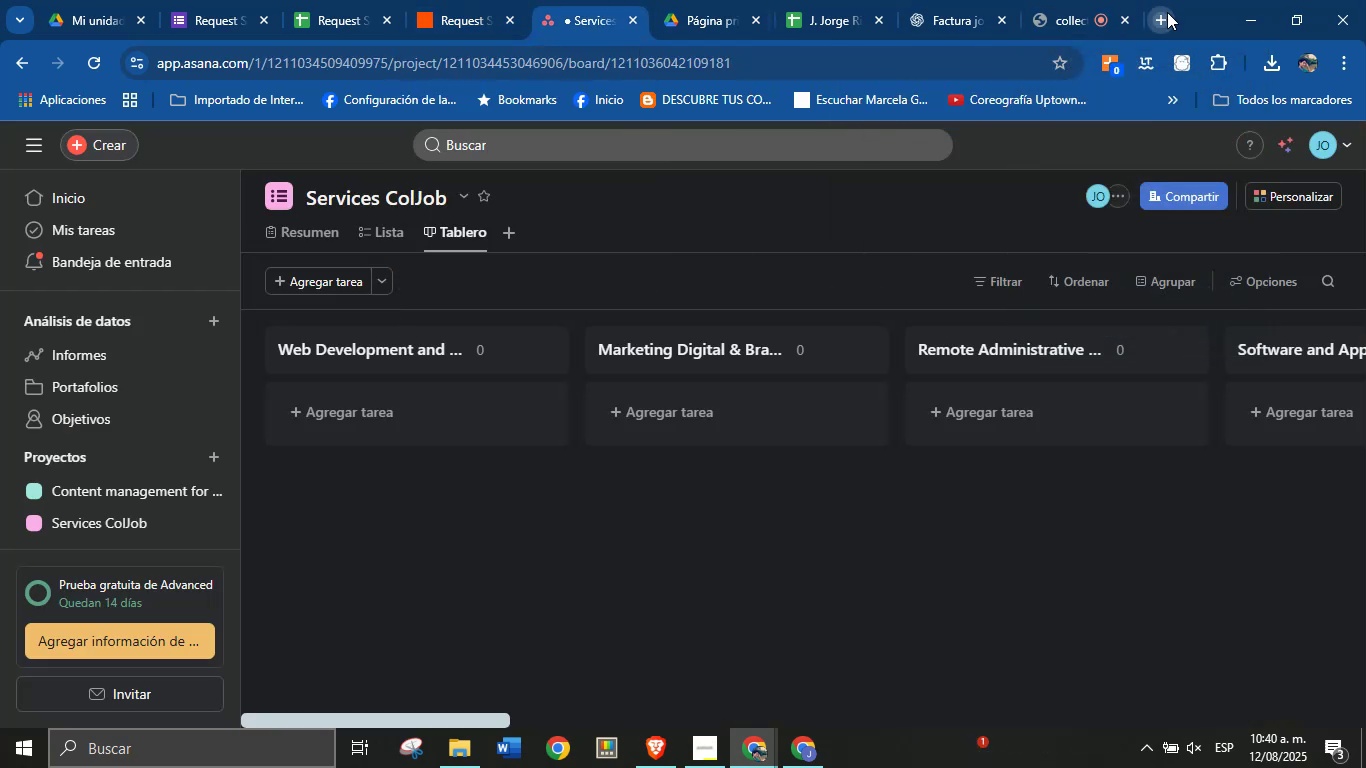 
type(clo)
key(Backspace)
key(Backspace)
type(ol)
 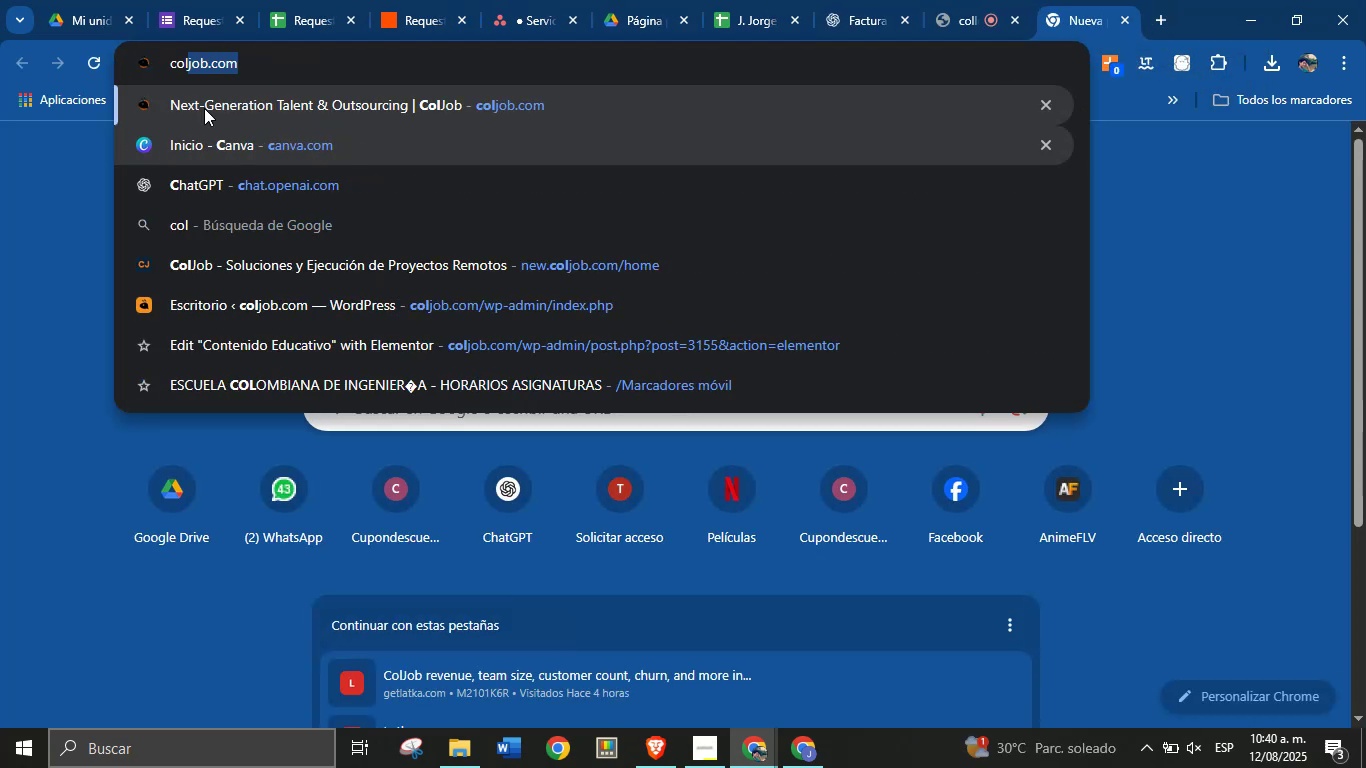 
left_click([206, 104])
 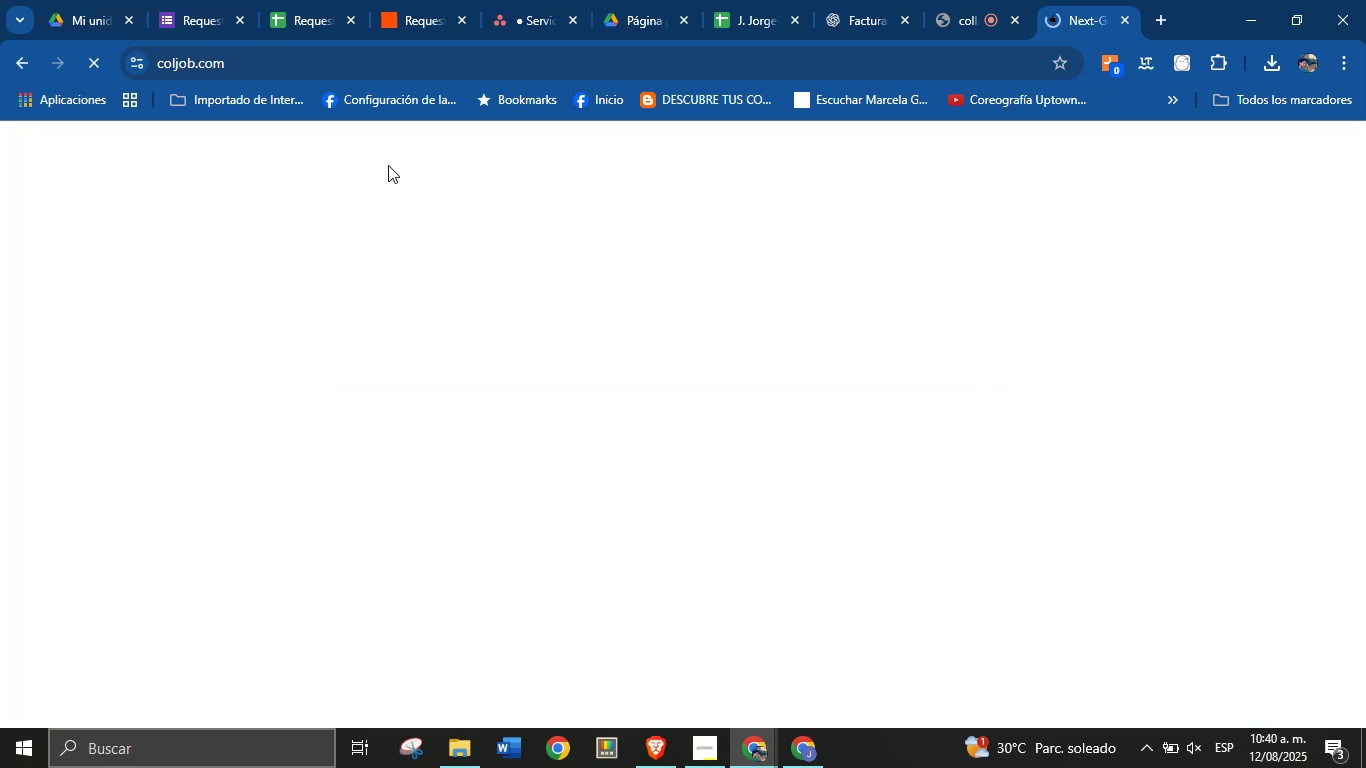 
wait(6.22)
 